 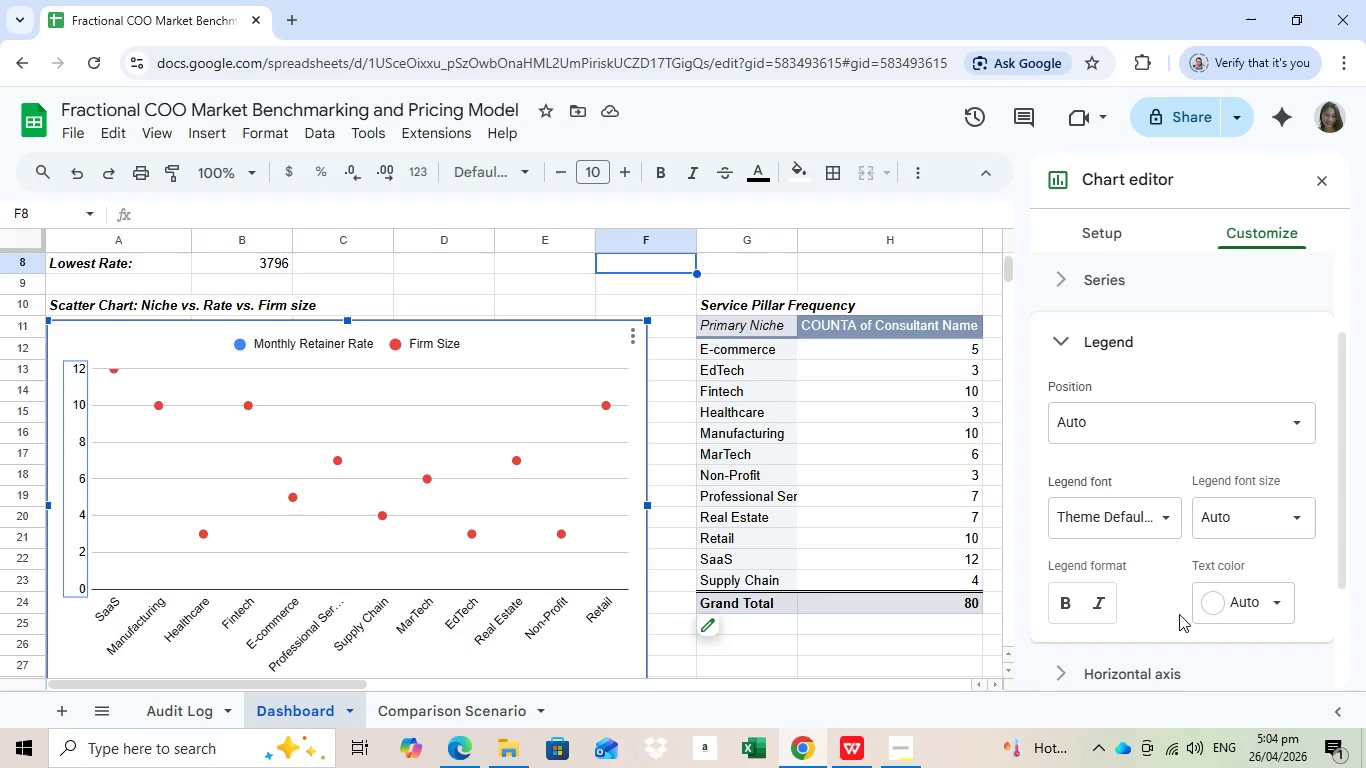 
scroll: coordinate [1176, 592], scroll_direction: down, amount: 1.0
 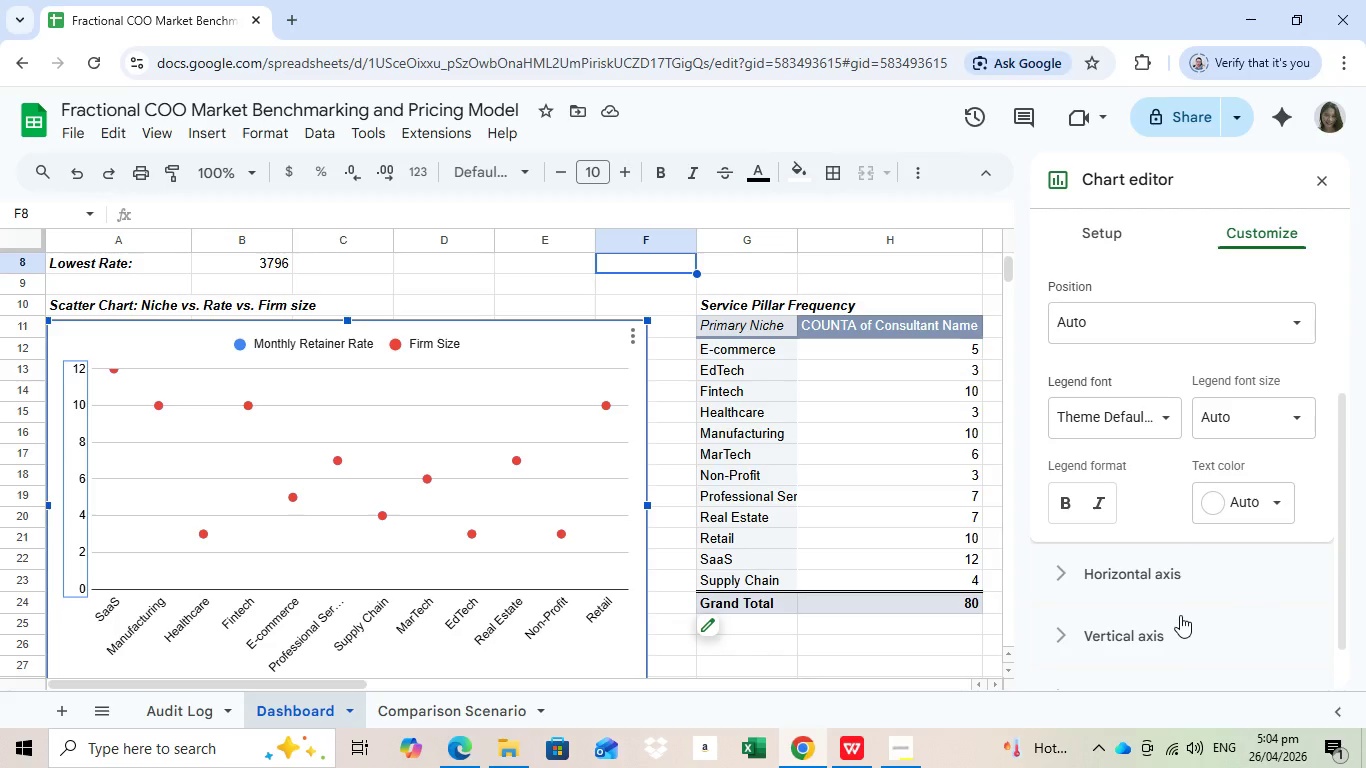 
scroll: coordinate [1180, 615], scroll_direction: none, amount: 0.0
 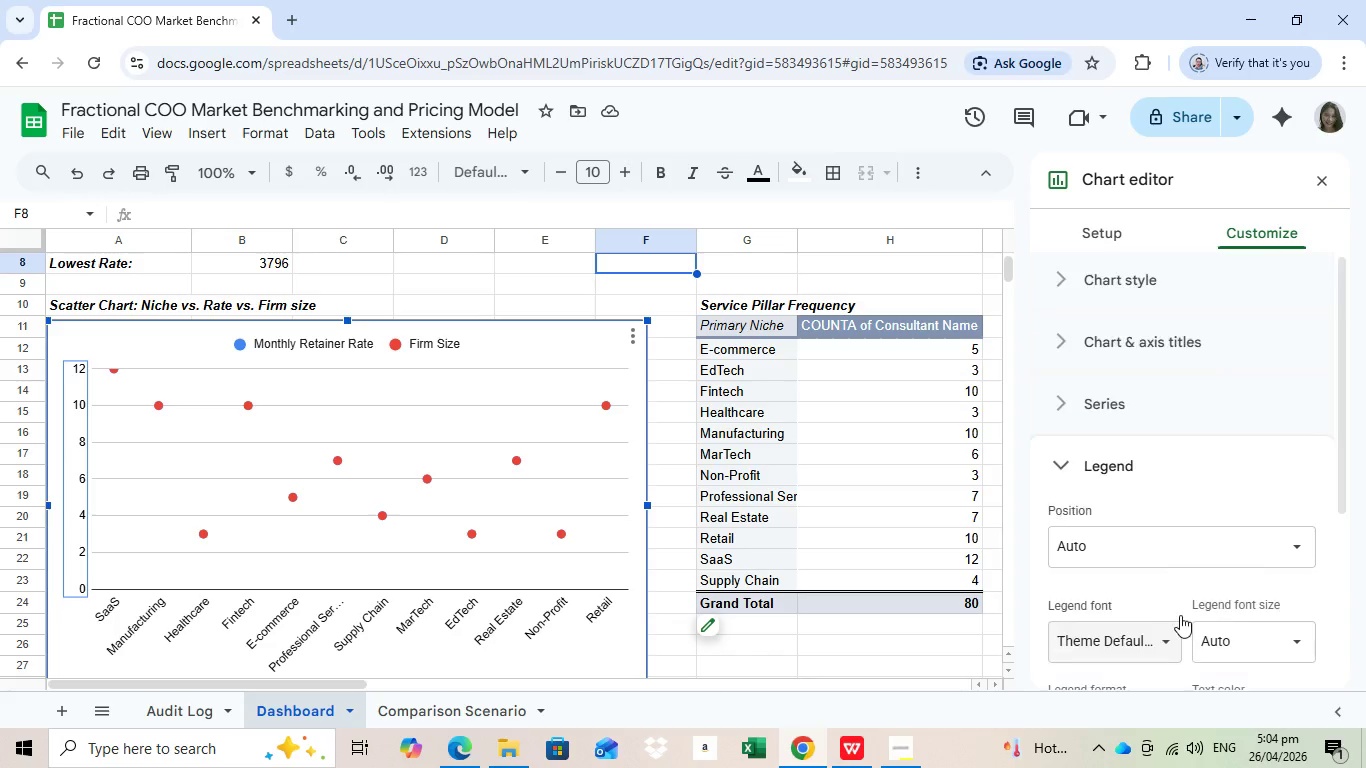 
scroll: coordinate [1180, 615], scroll_direction: up, amount: 2.0
 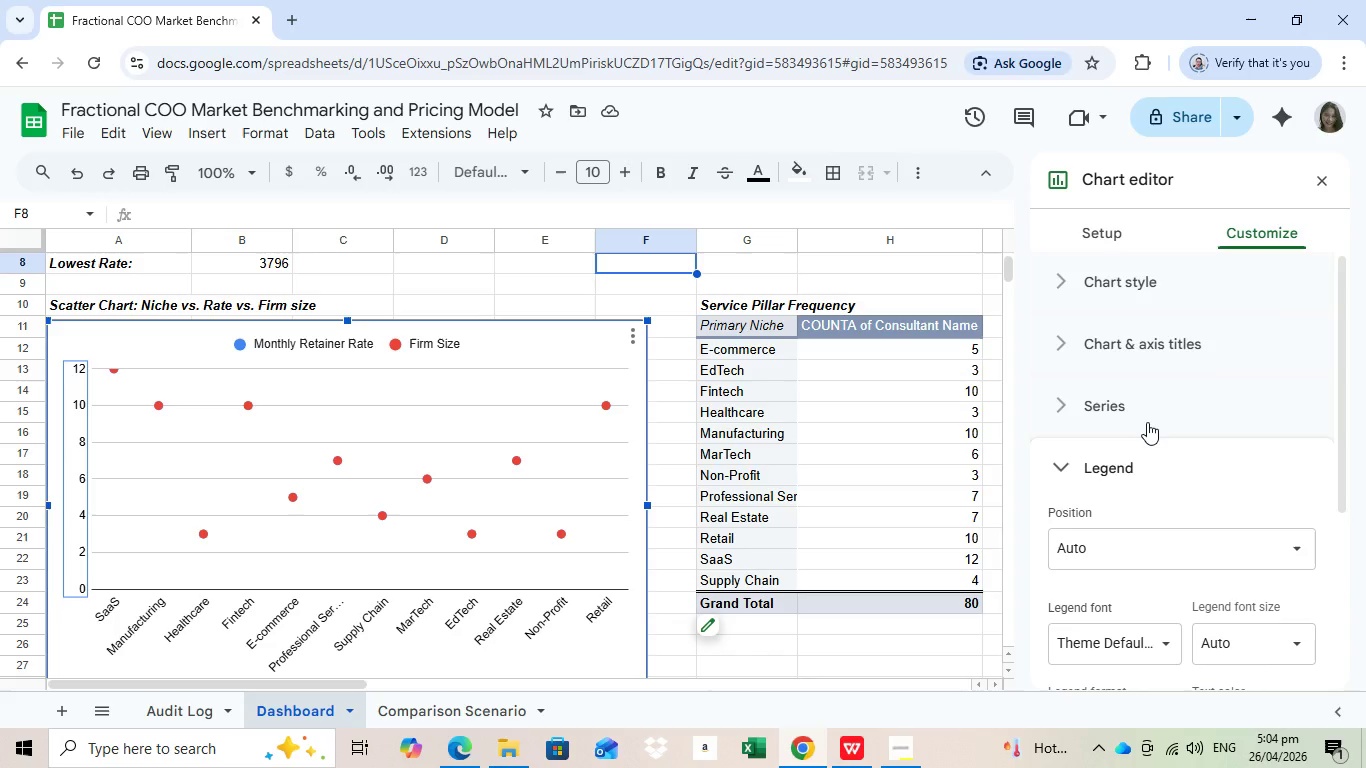 
mouse_move([1154, 448])
 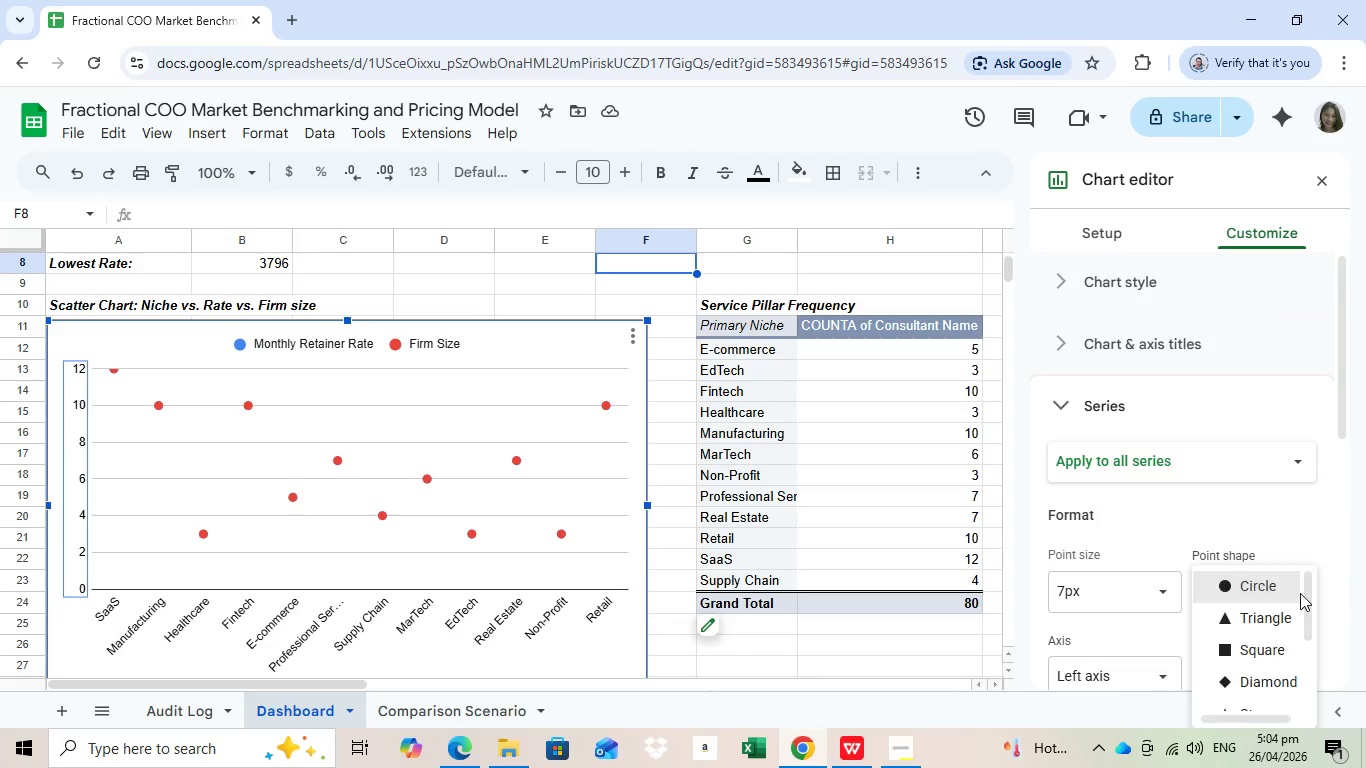 
left_click([1300, 593])
 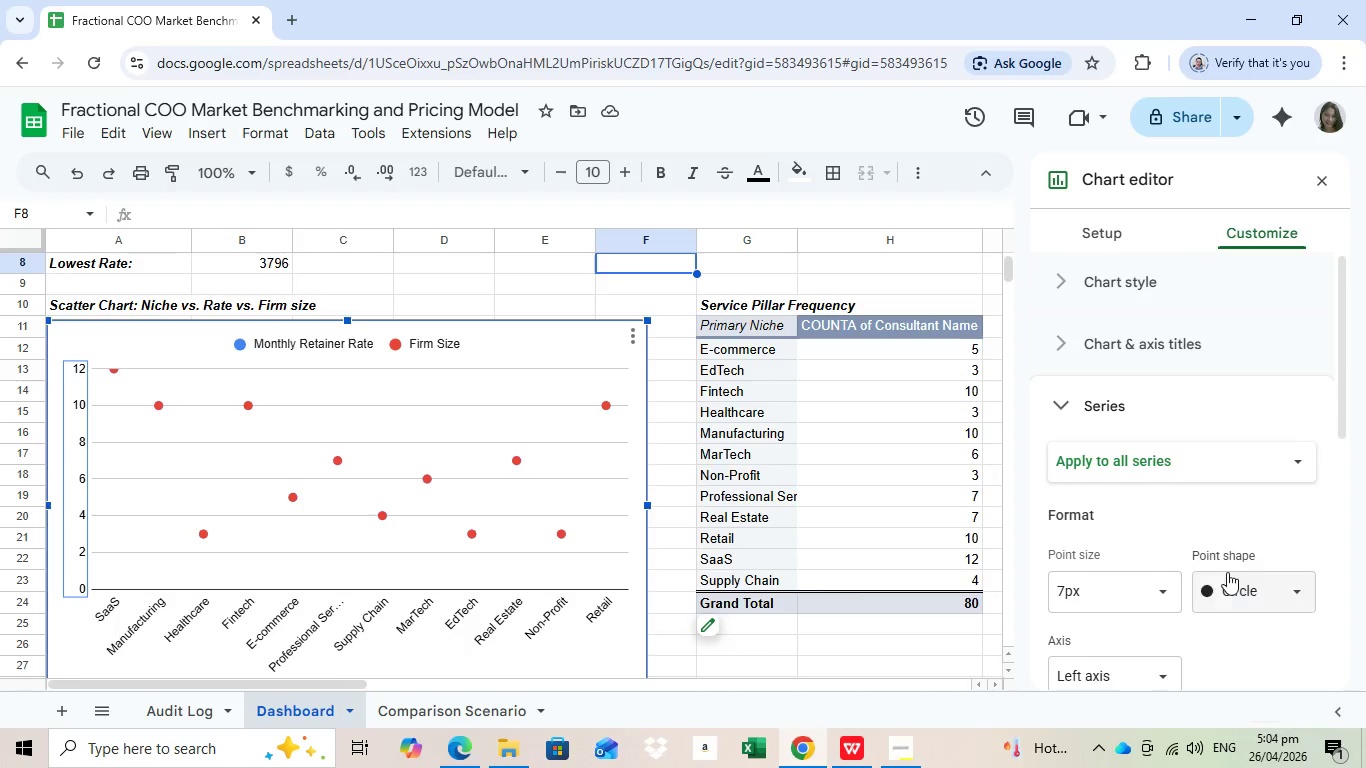 
left_click([1279, 507])
 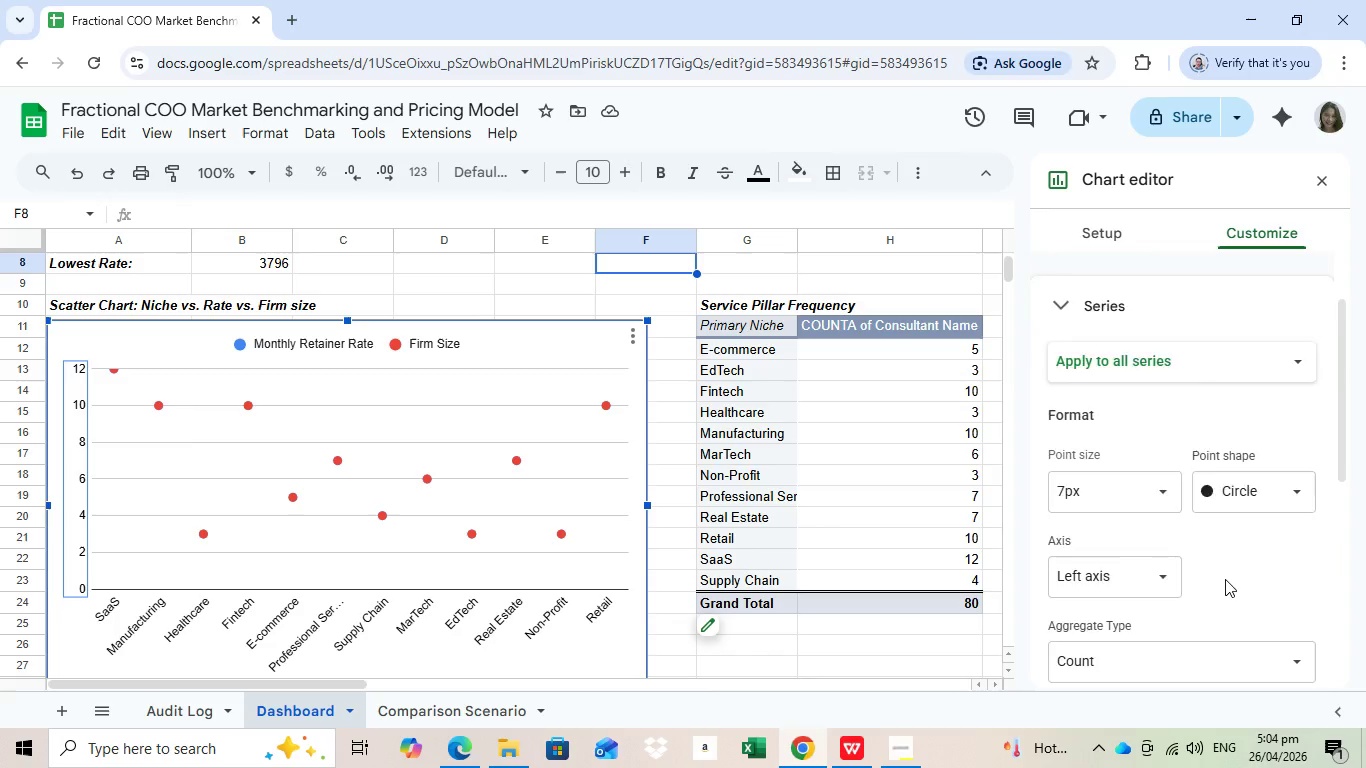 
scroll: coordinate [1225, 580], scroll_direction: down, amount: 2.0
 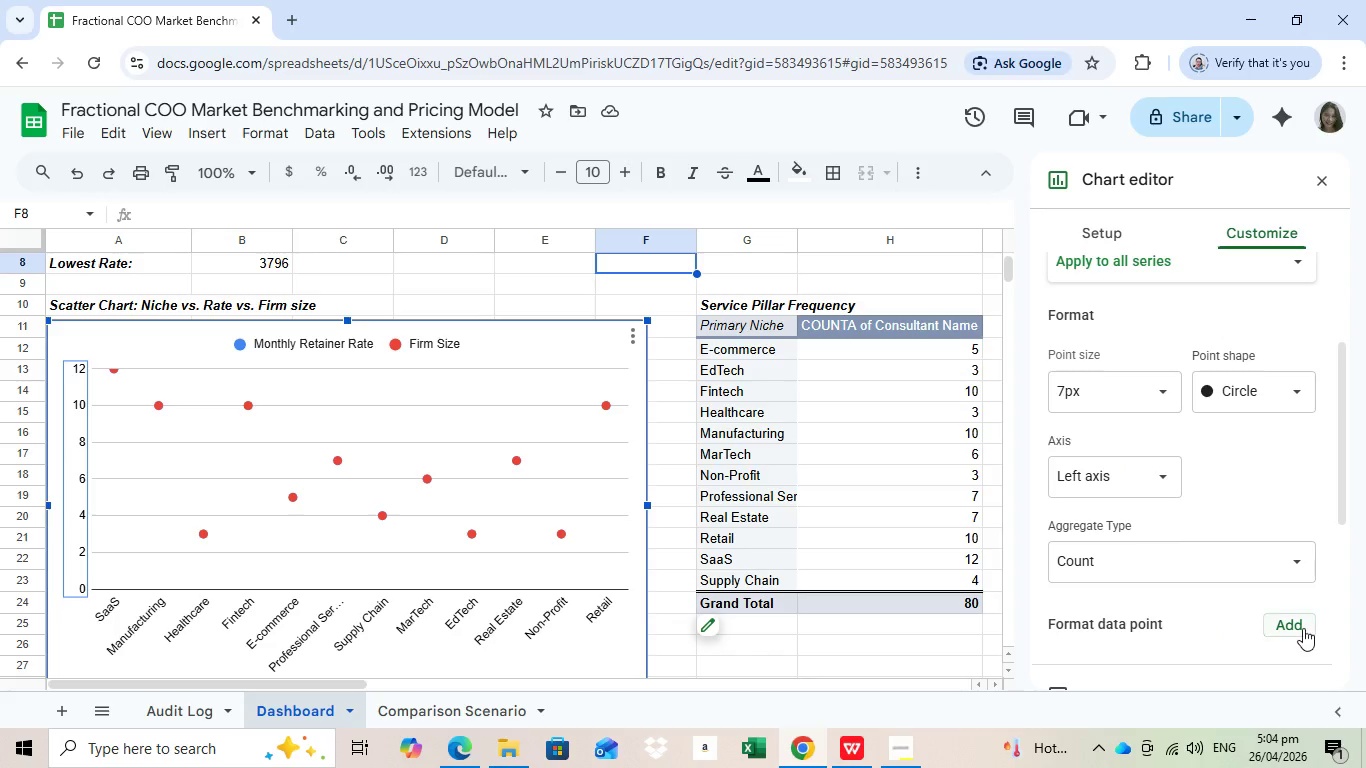 
left_click([1303, 628])
 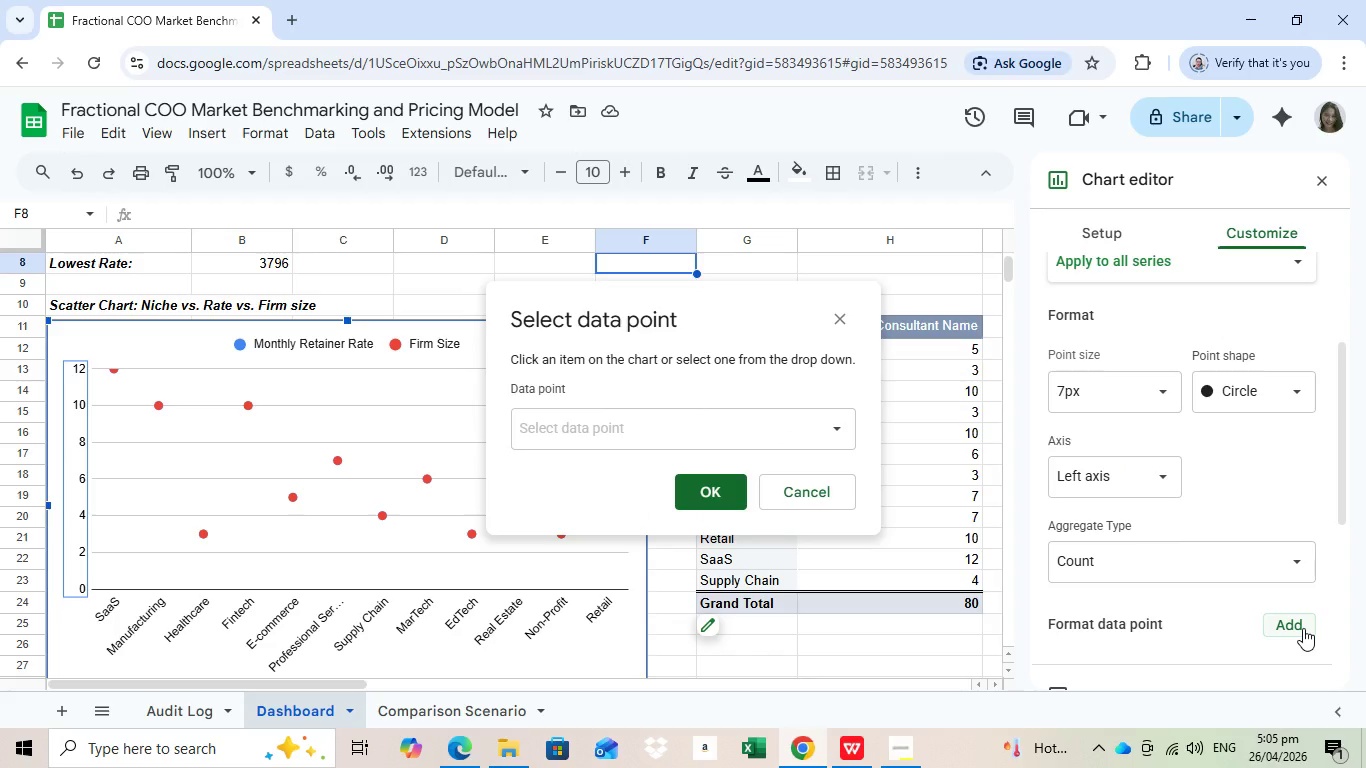 
left_click([826, 496])
 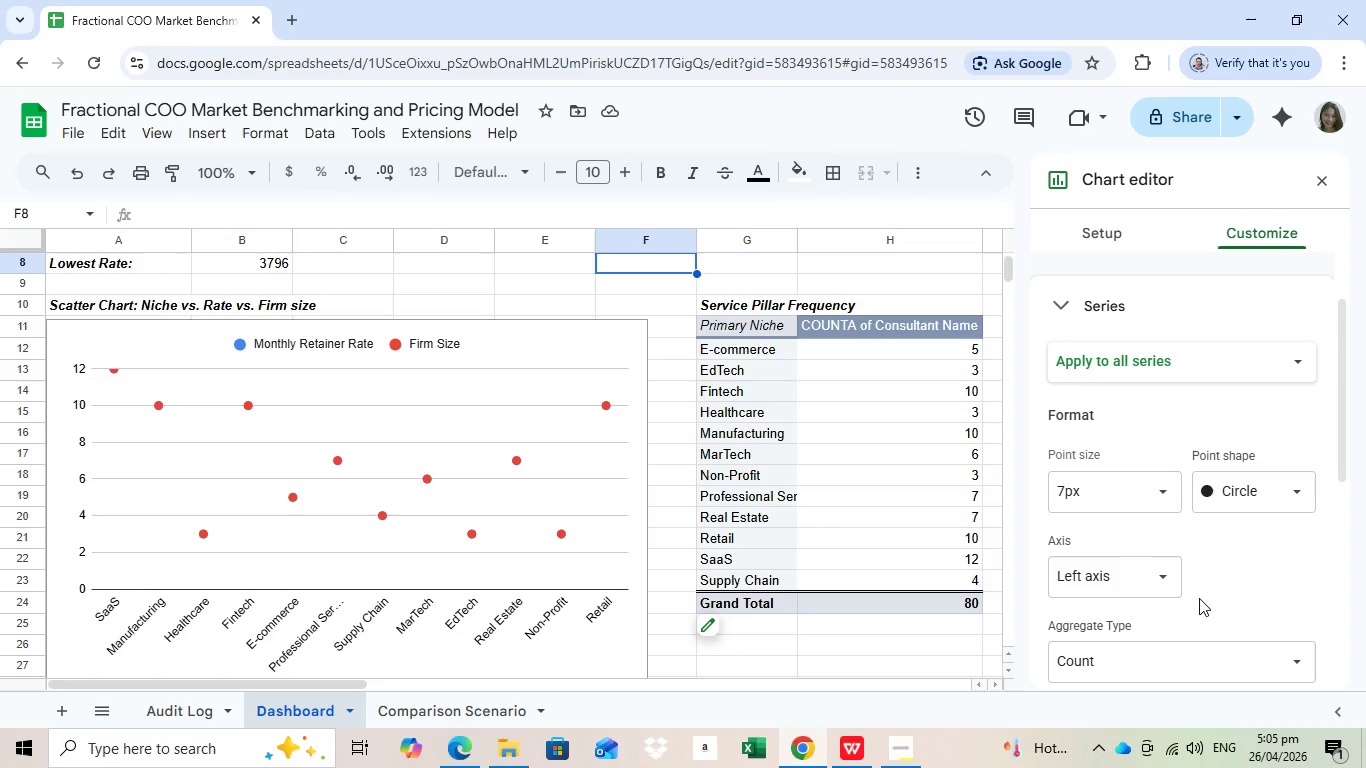 
scroll: coordinate [1199, 598], scroll_direction: up, amount: 2.0
 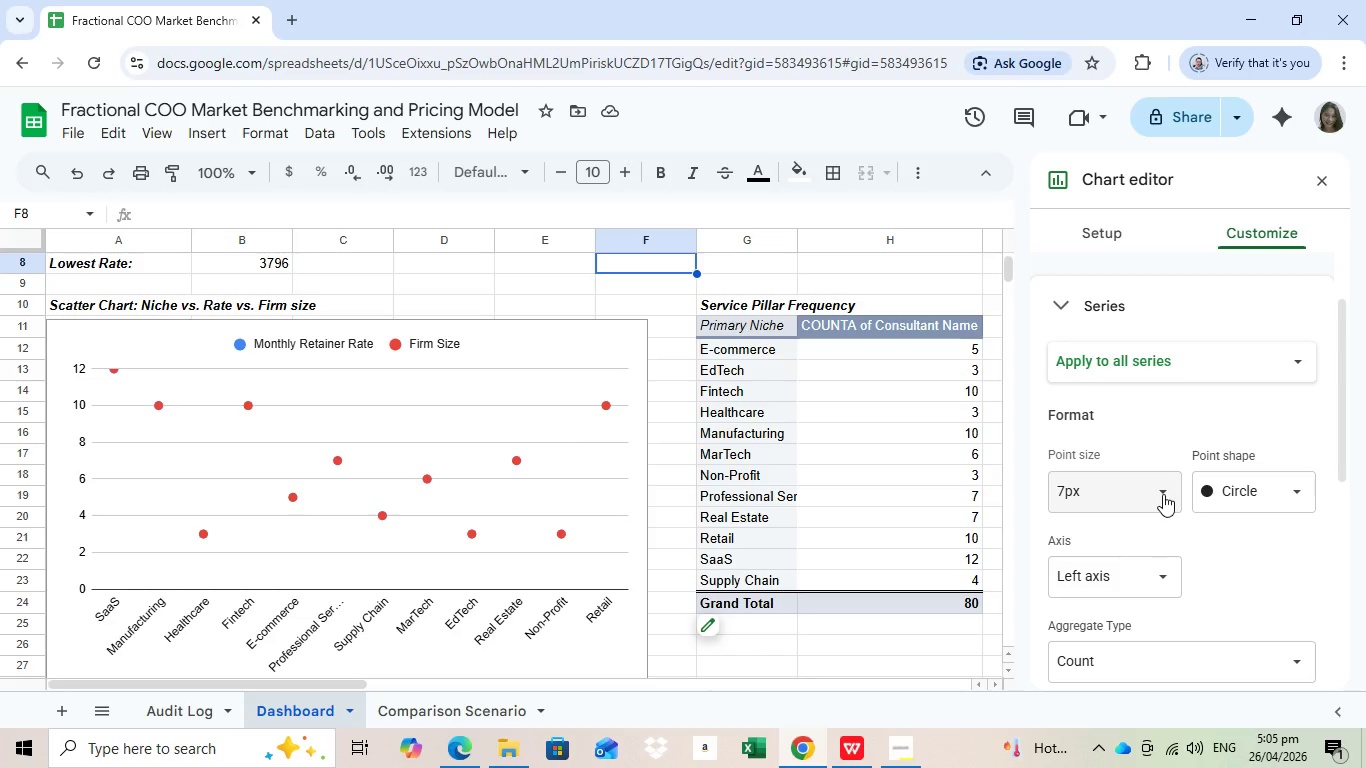 
left_click([1163, 494])
 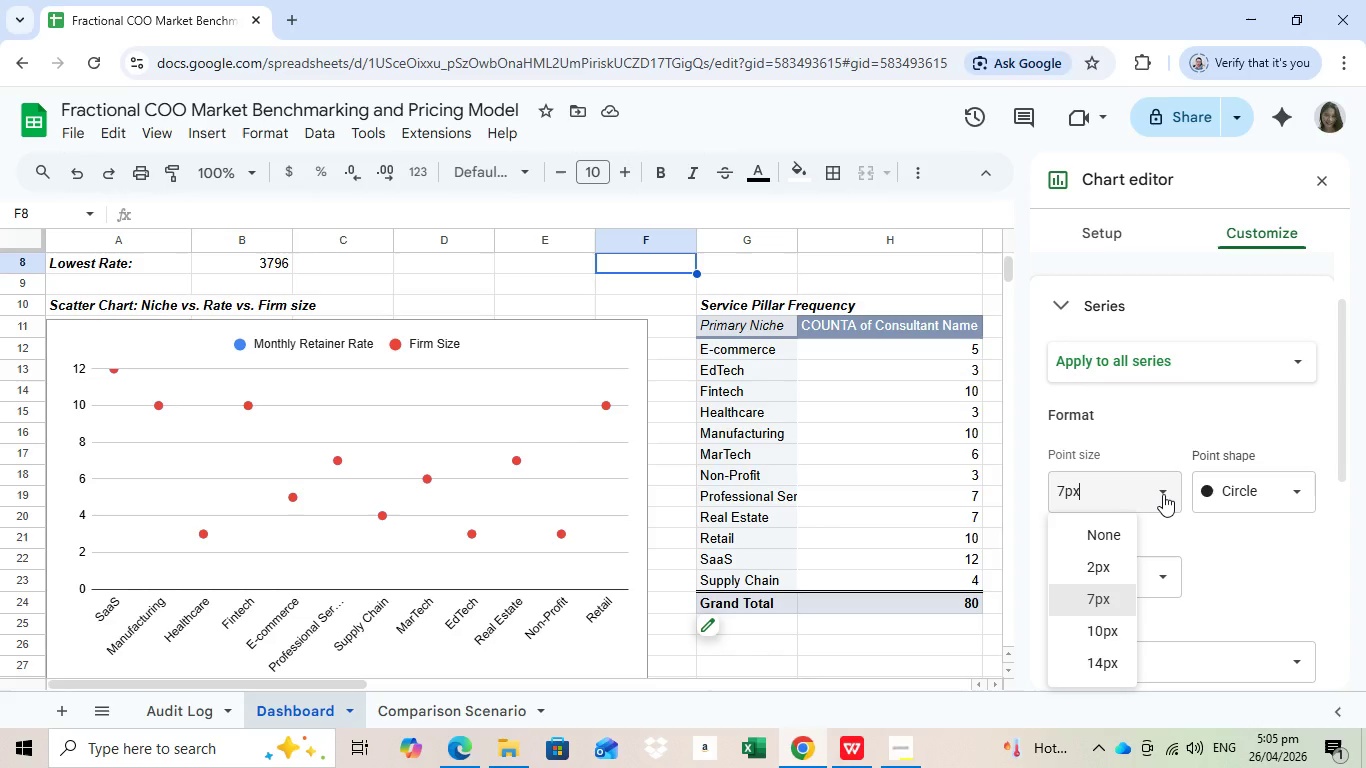 
scroll: coordinate [1201, 598], scroll_direction: down, amount: 1.0
 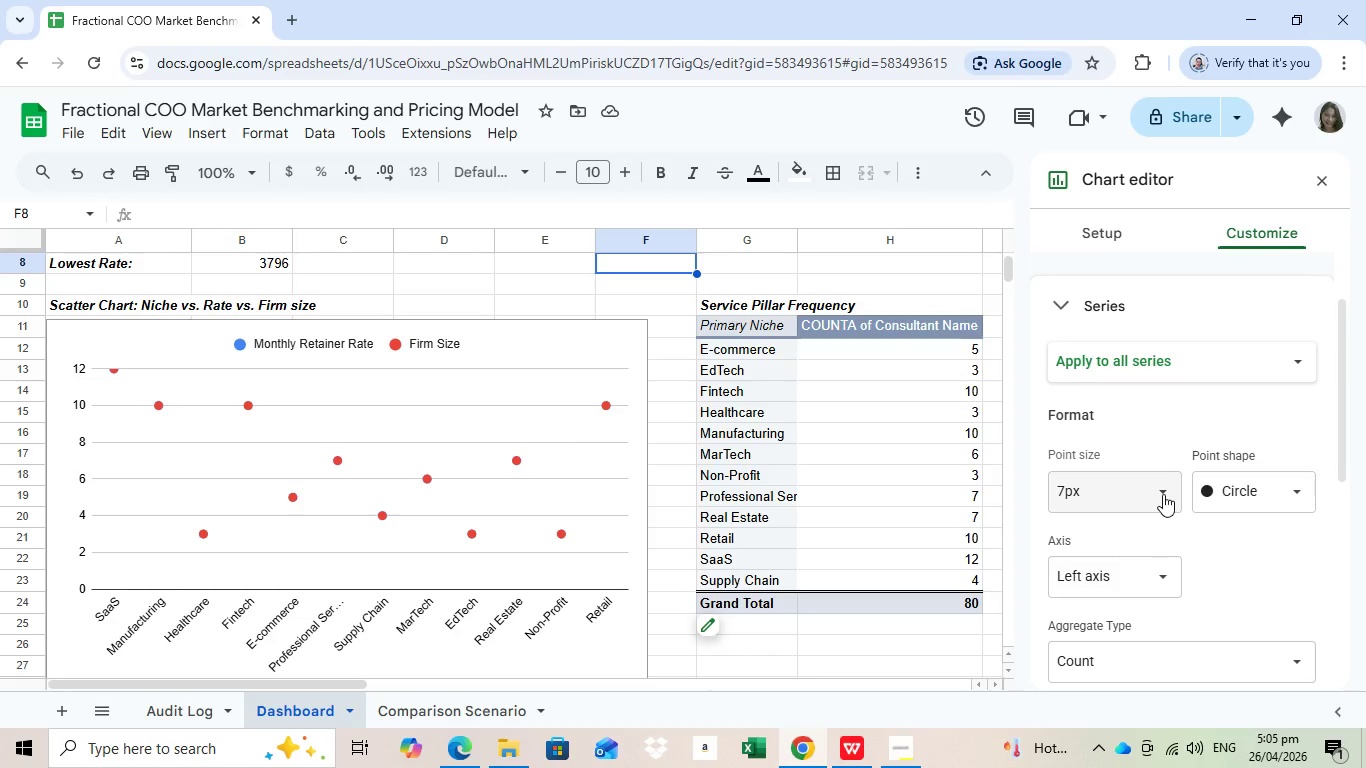 
left_click([1112, 567])
 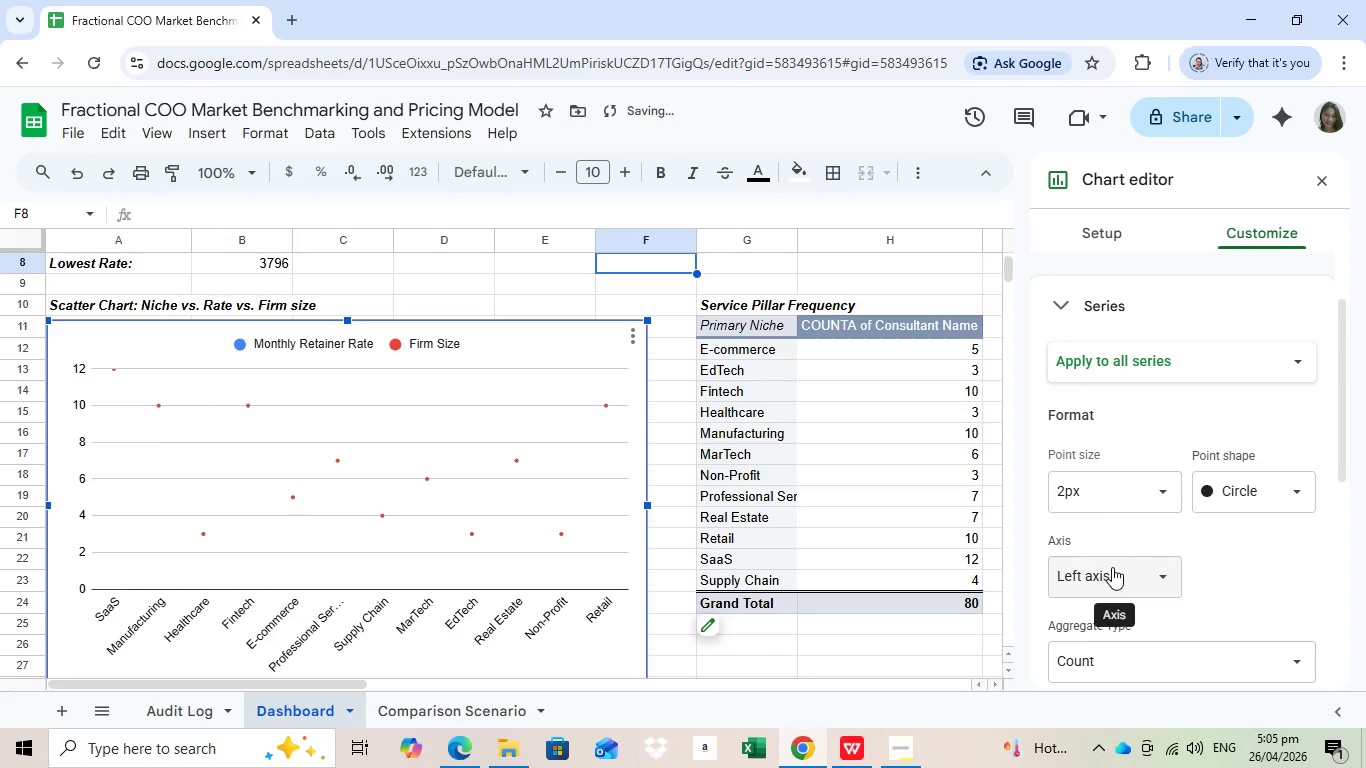 
left_click([1108, 497])
 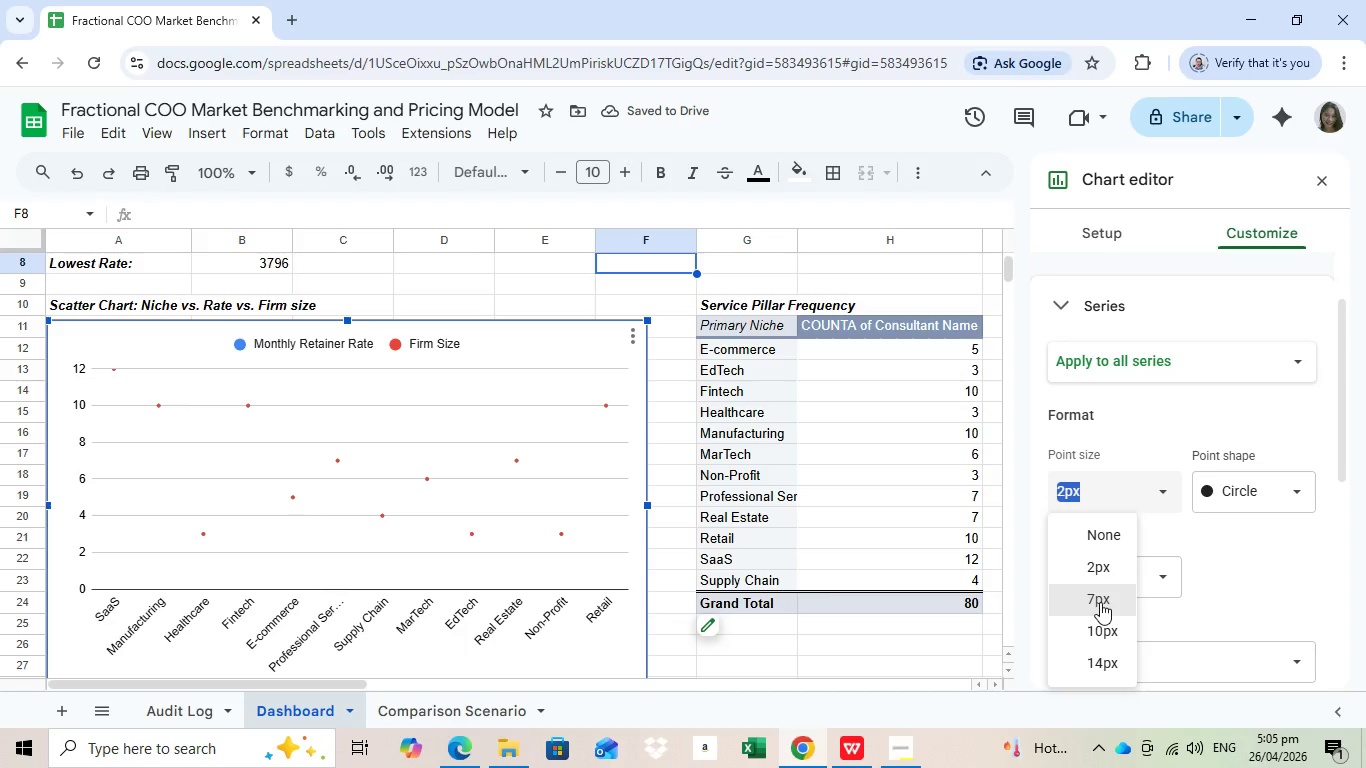 
left_click([1100, 602])
 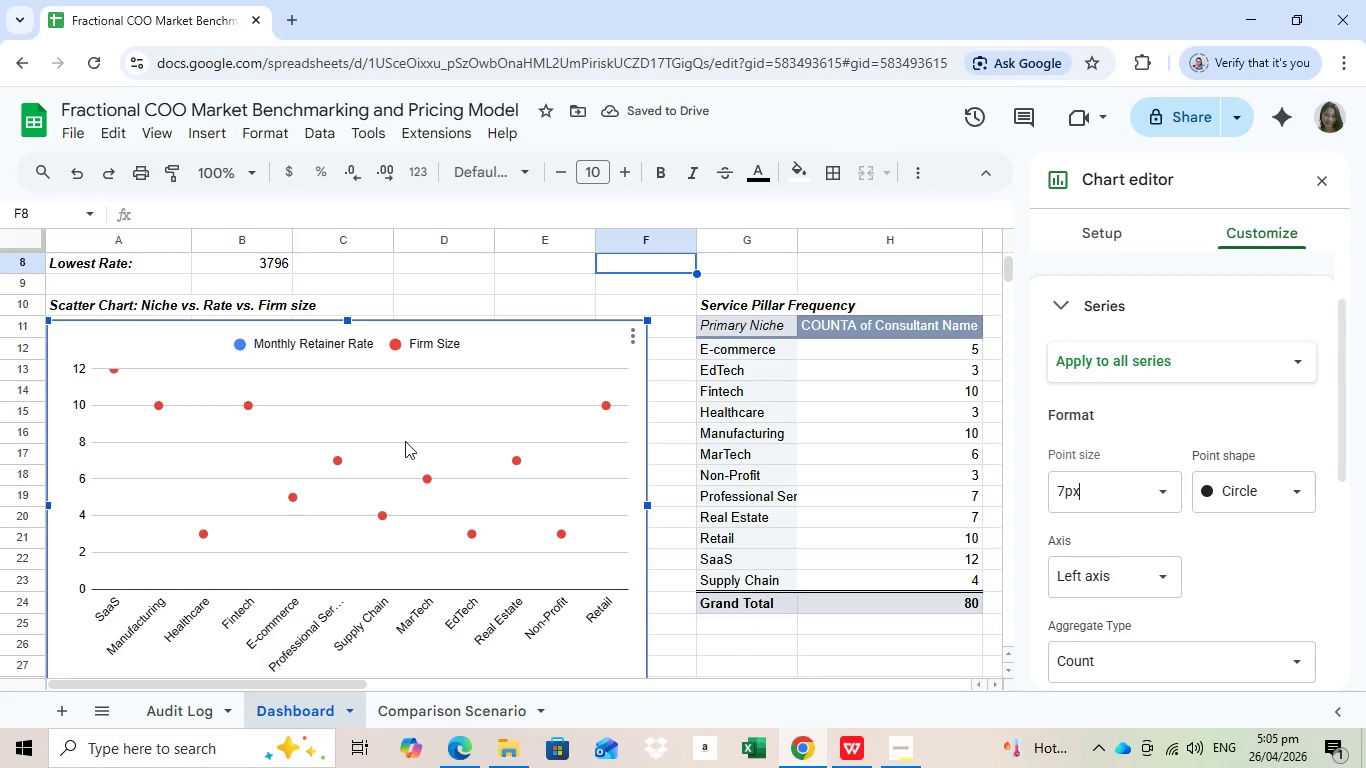 
left_click([405, 441])
 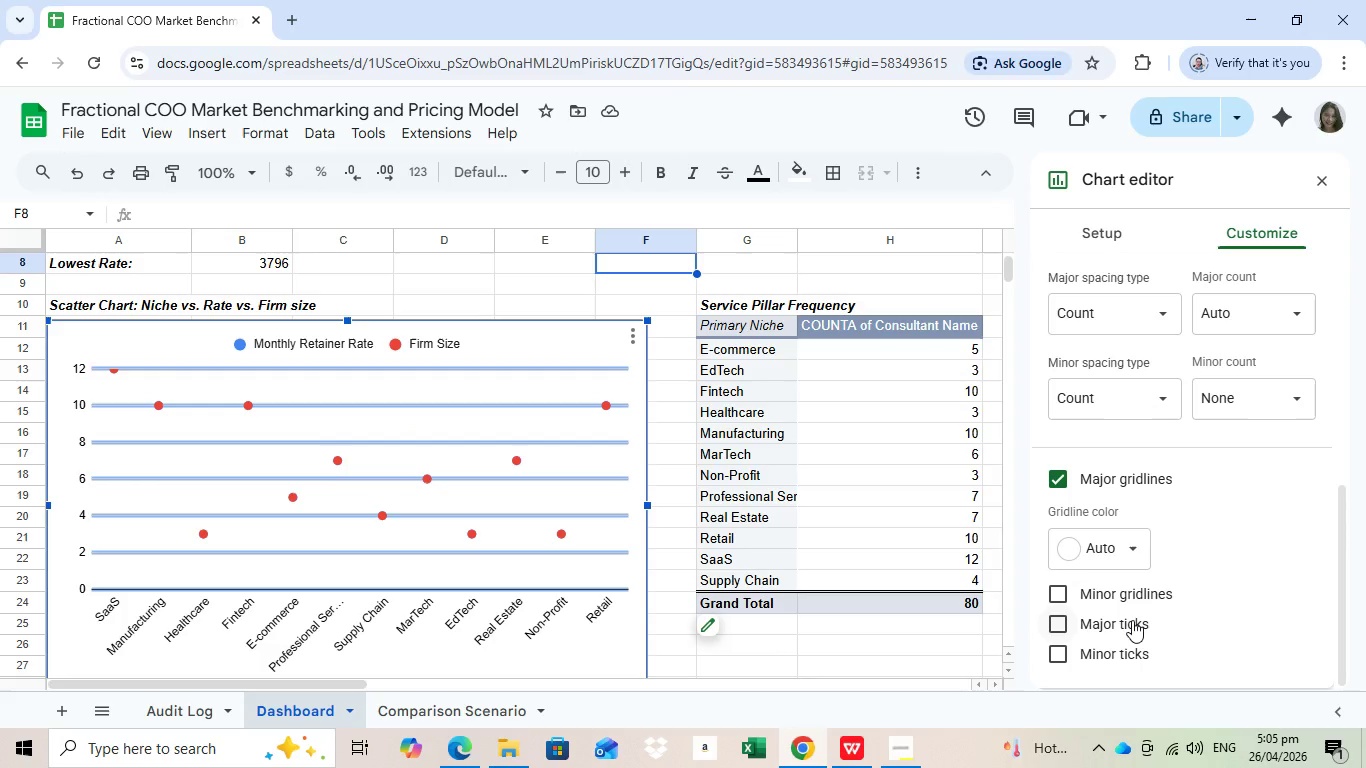 
scroll: coordinate [1267, 547], scroll_direction: down, amount: 2.0
 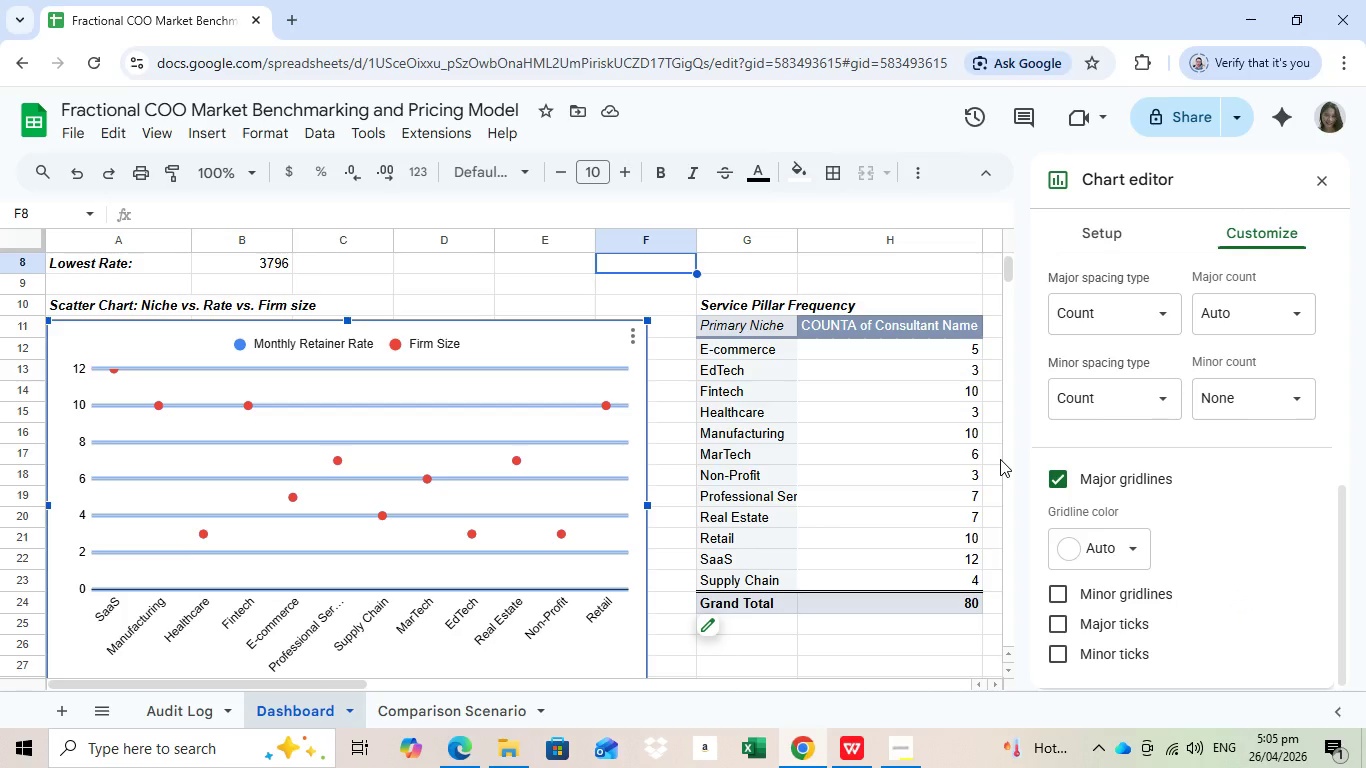 
left_click([1064, 482])
 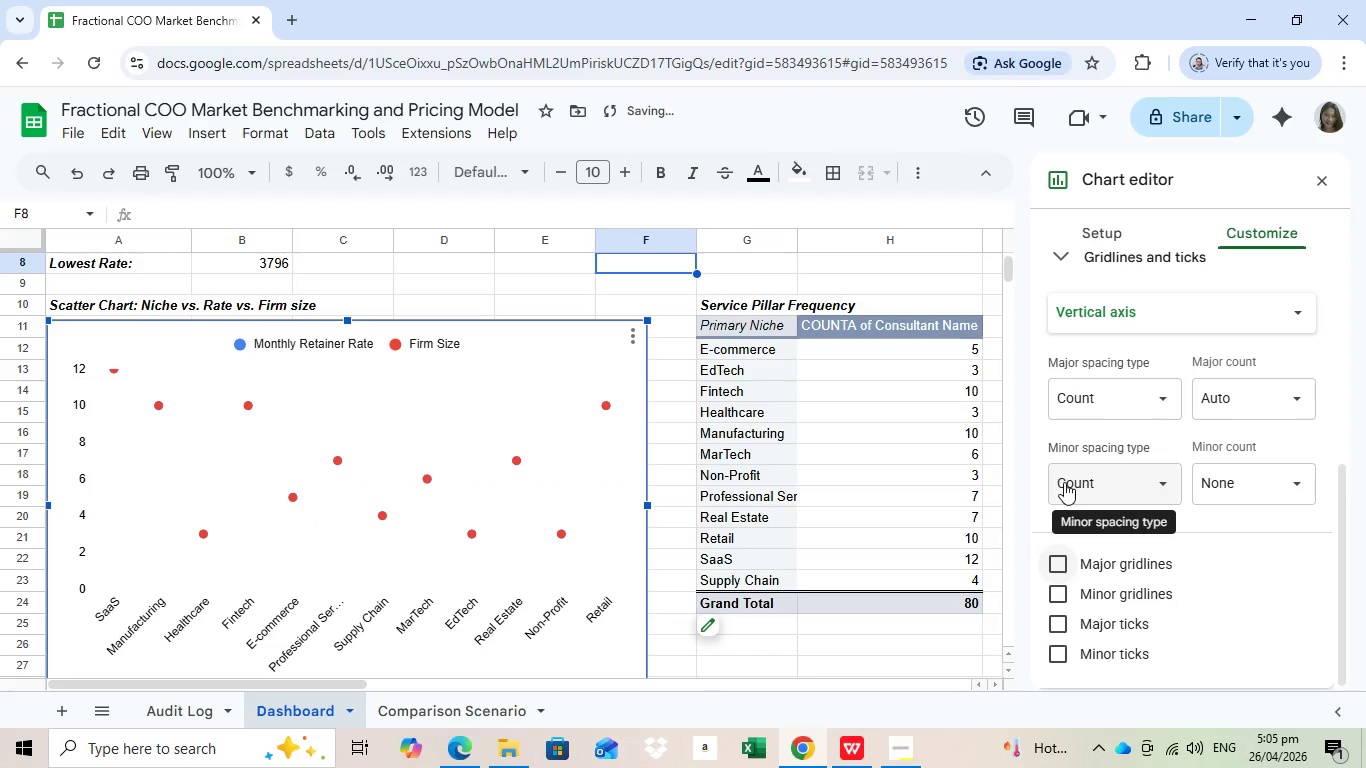 
scroll: coordinate [1267, 536], scroll_direction: down, amount: 1.0
 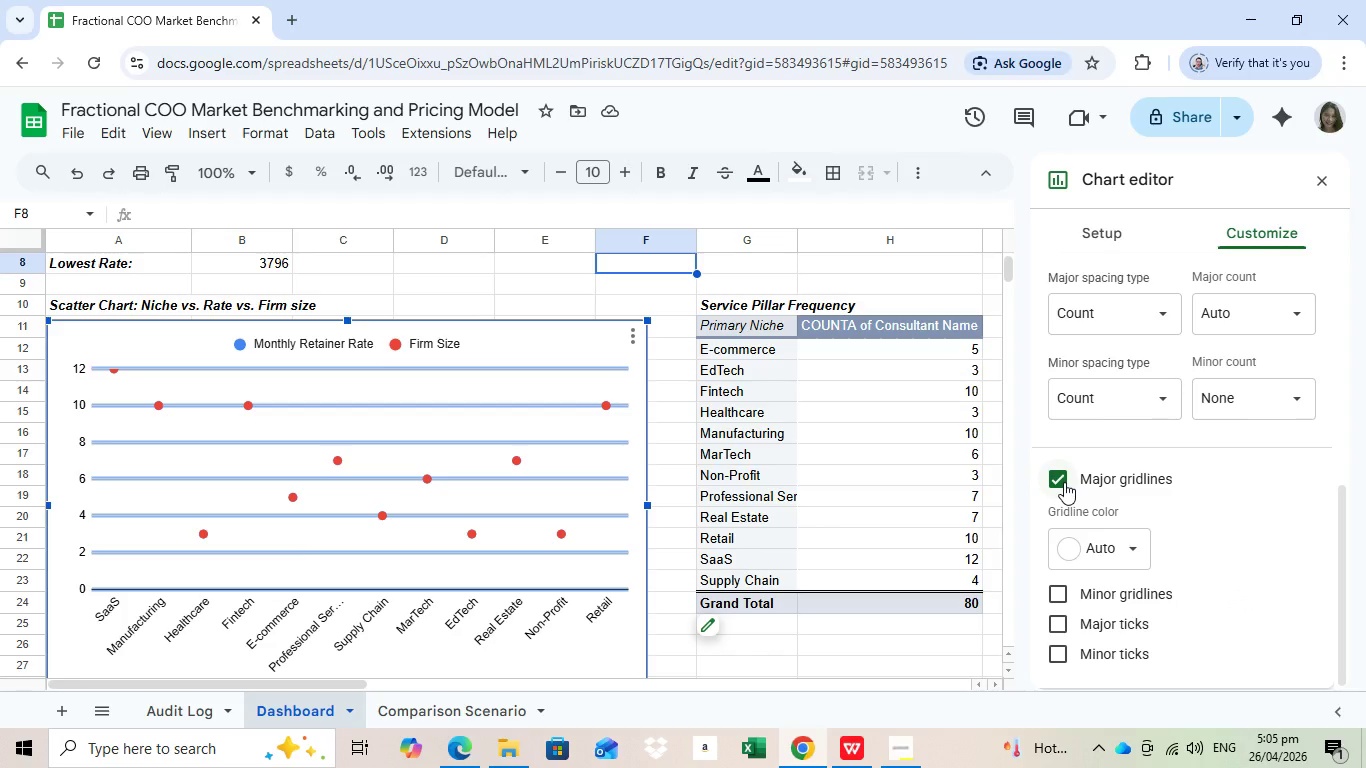 
mouse_move([1082, 488])
 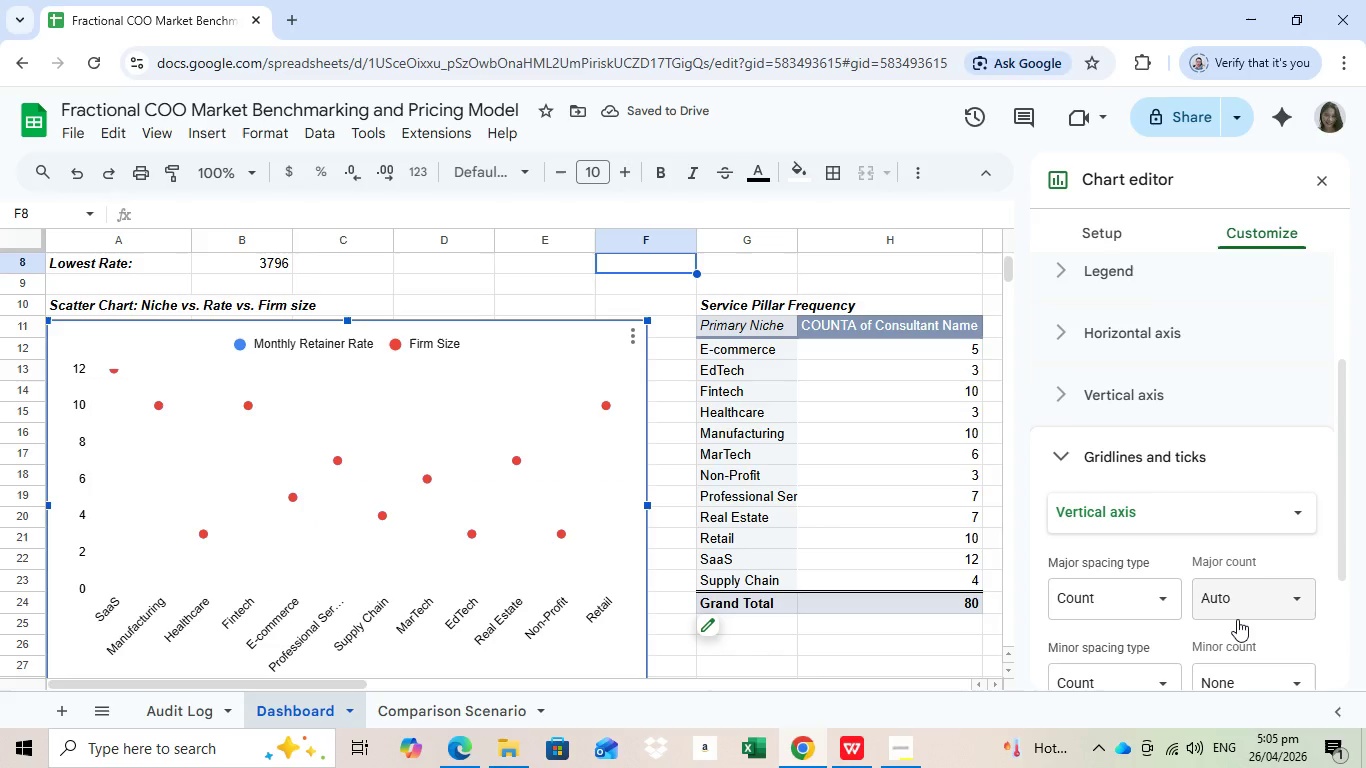 
scroll: coordinate [1237, 619], scroll_direction: down, amount: 2.0
 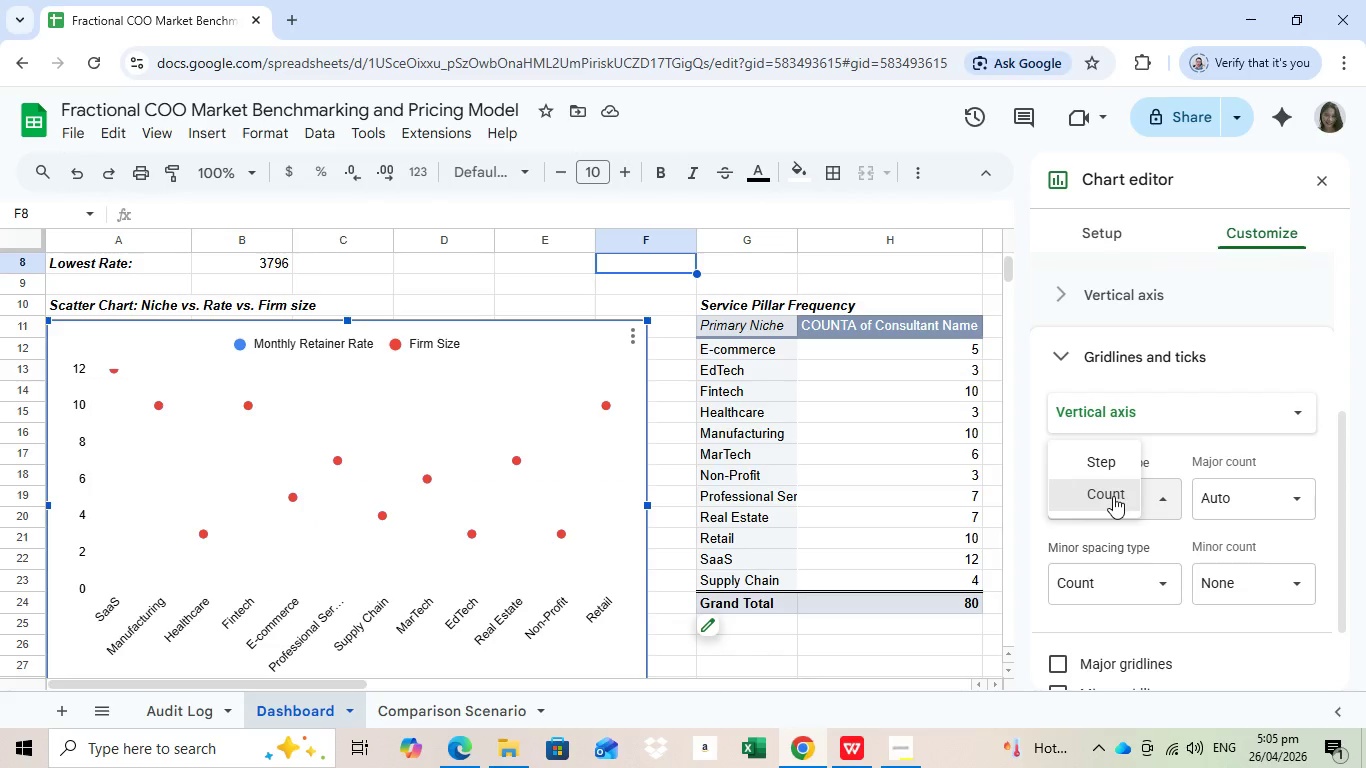 
left_click([1113, 496])
 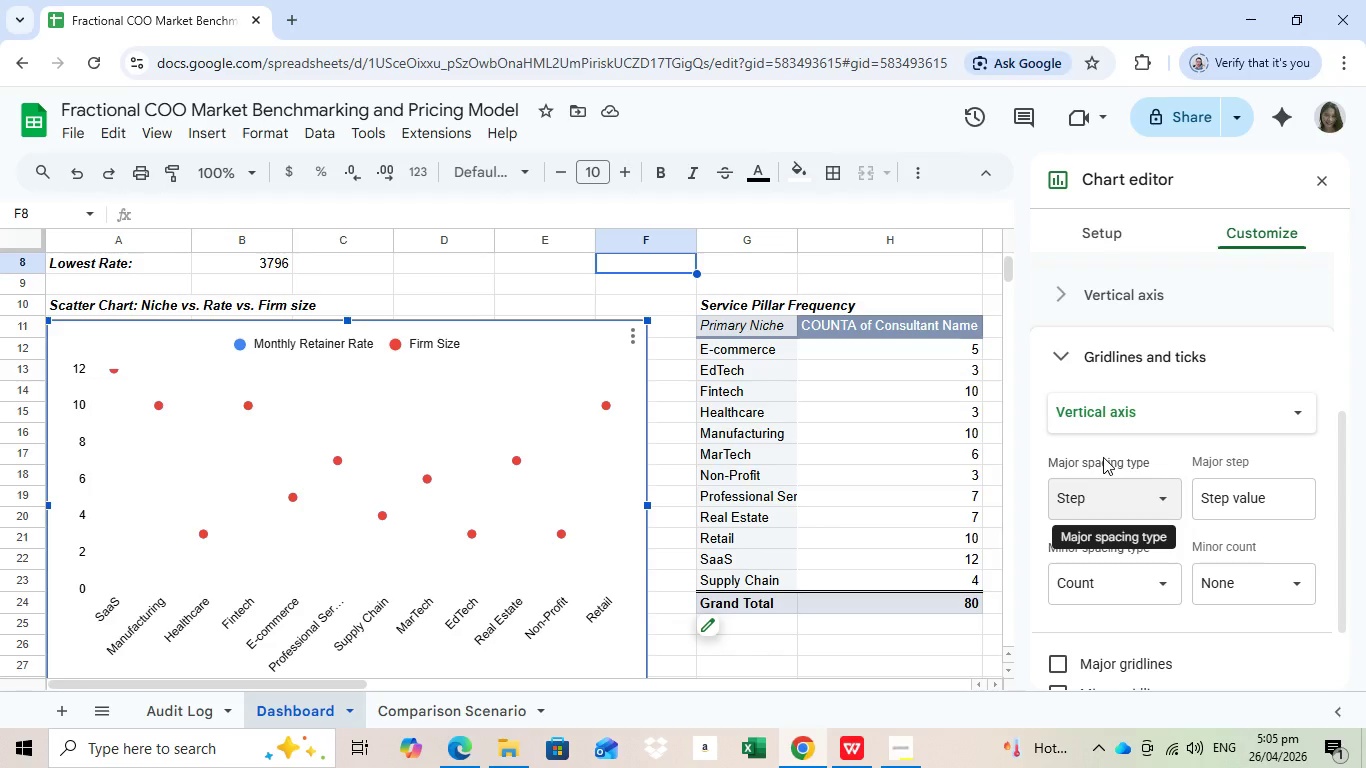 
left_click([1103, 457])
 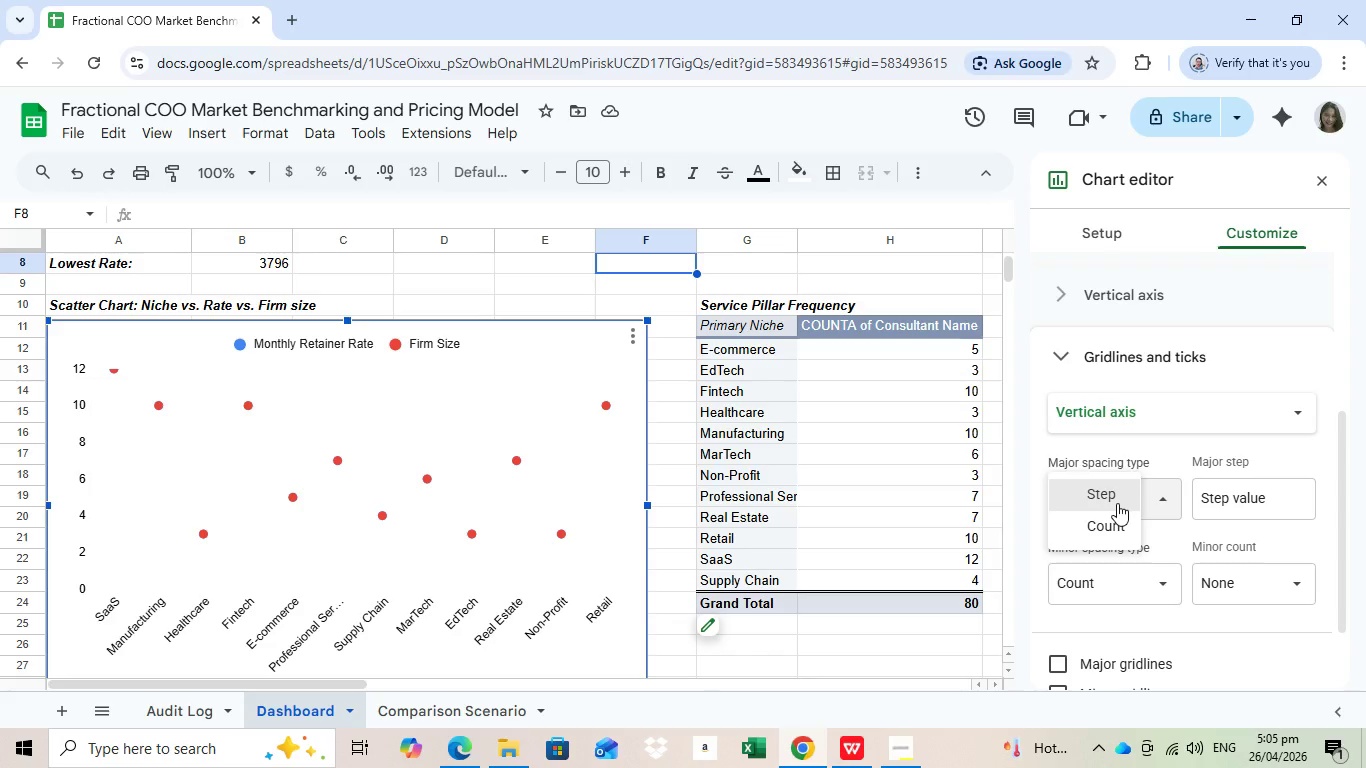 
left_click([1117, 503])
 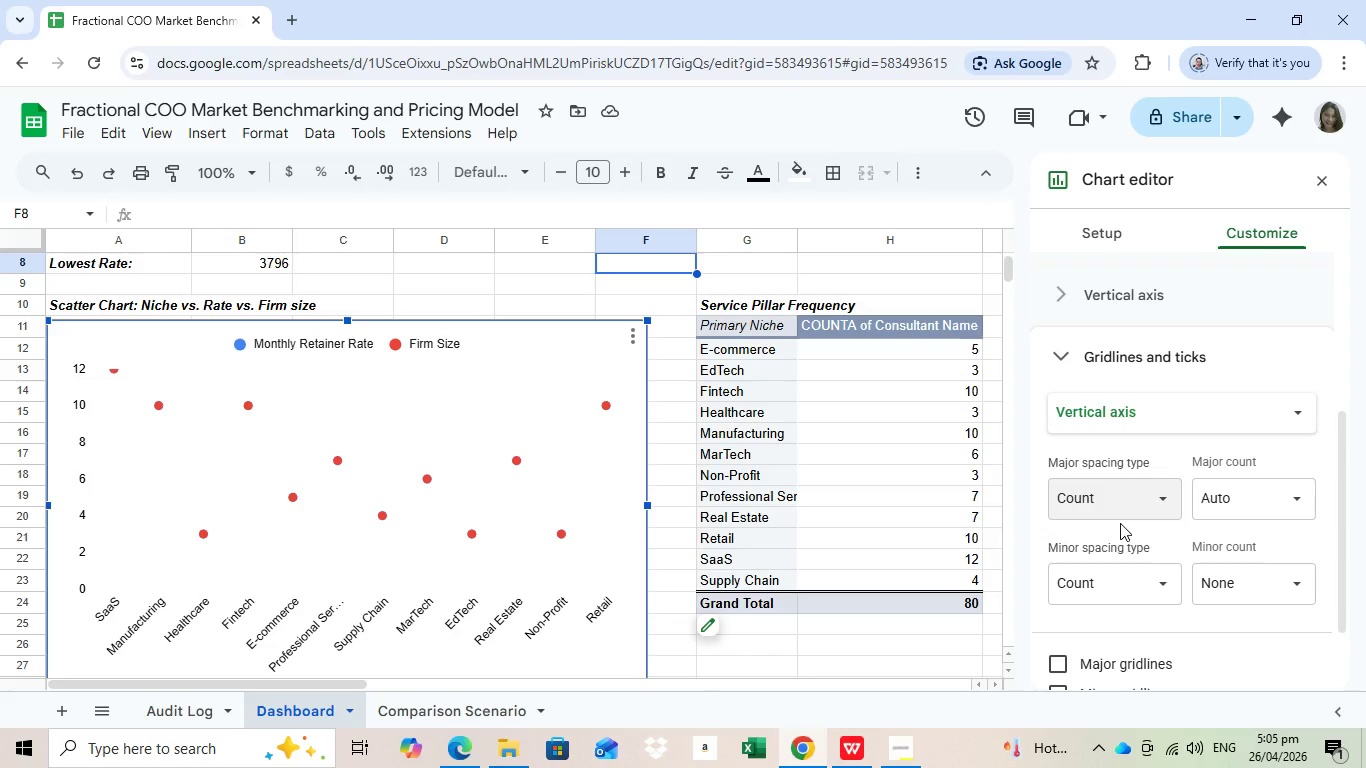 
left_click([1120, 523])
 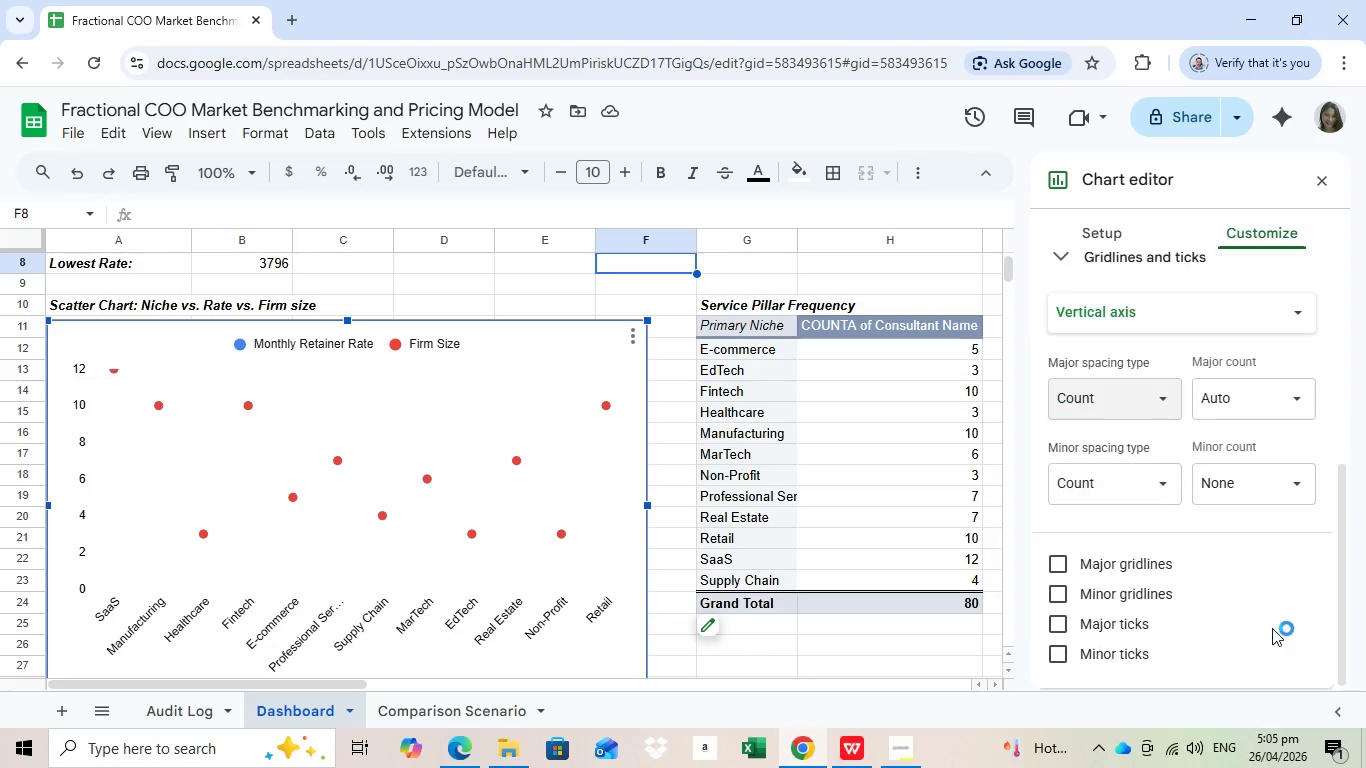 
scroll: coordinate [1272, 628], scroll_direction: down, amount: 2.0
 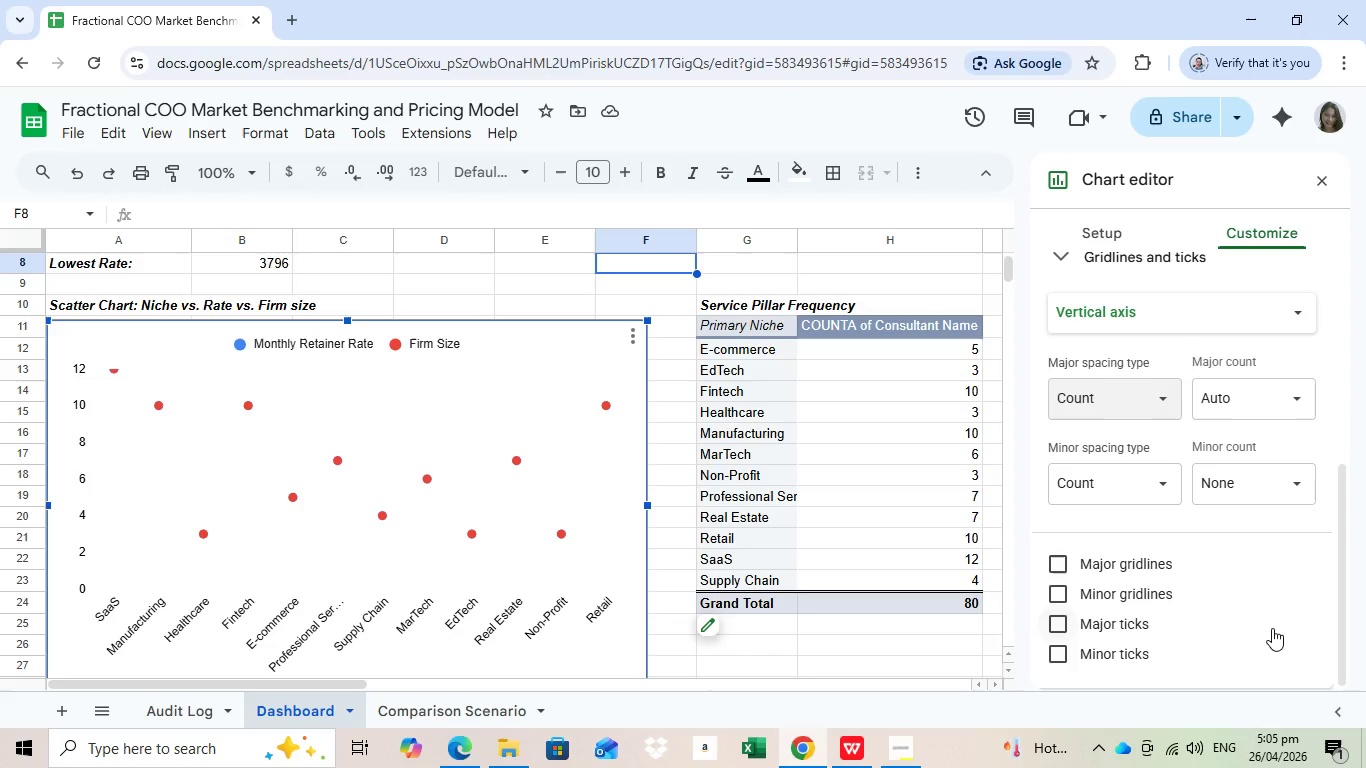 
scroll: coordinate [1272, 628], scroll_direction: up, amount: 2.0
 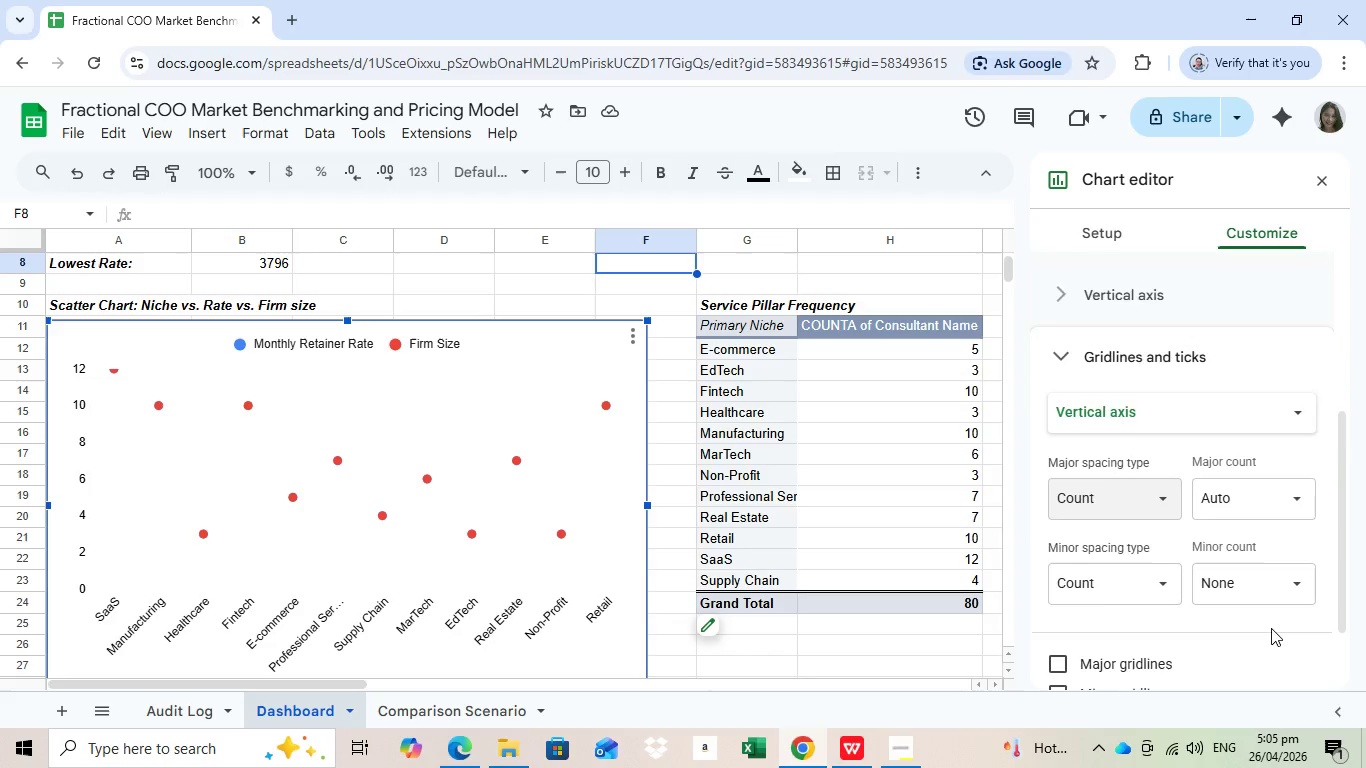 
scroll: coordinate [1270, 626], scroll_direction: down, amount: 2.0
 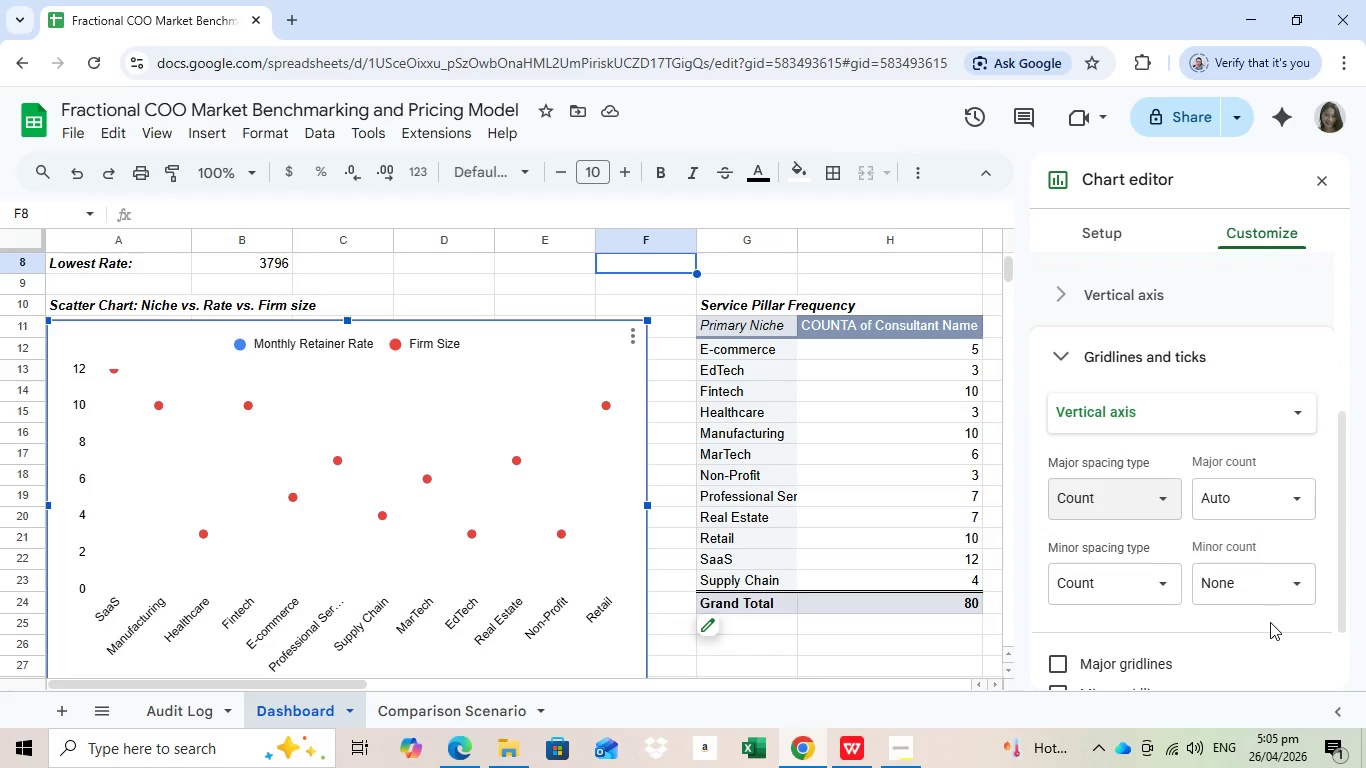 
scroll: coordinate [1216, 526], scroll_direction: up, amount: 3.0
 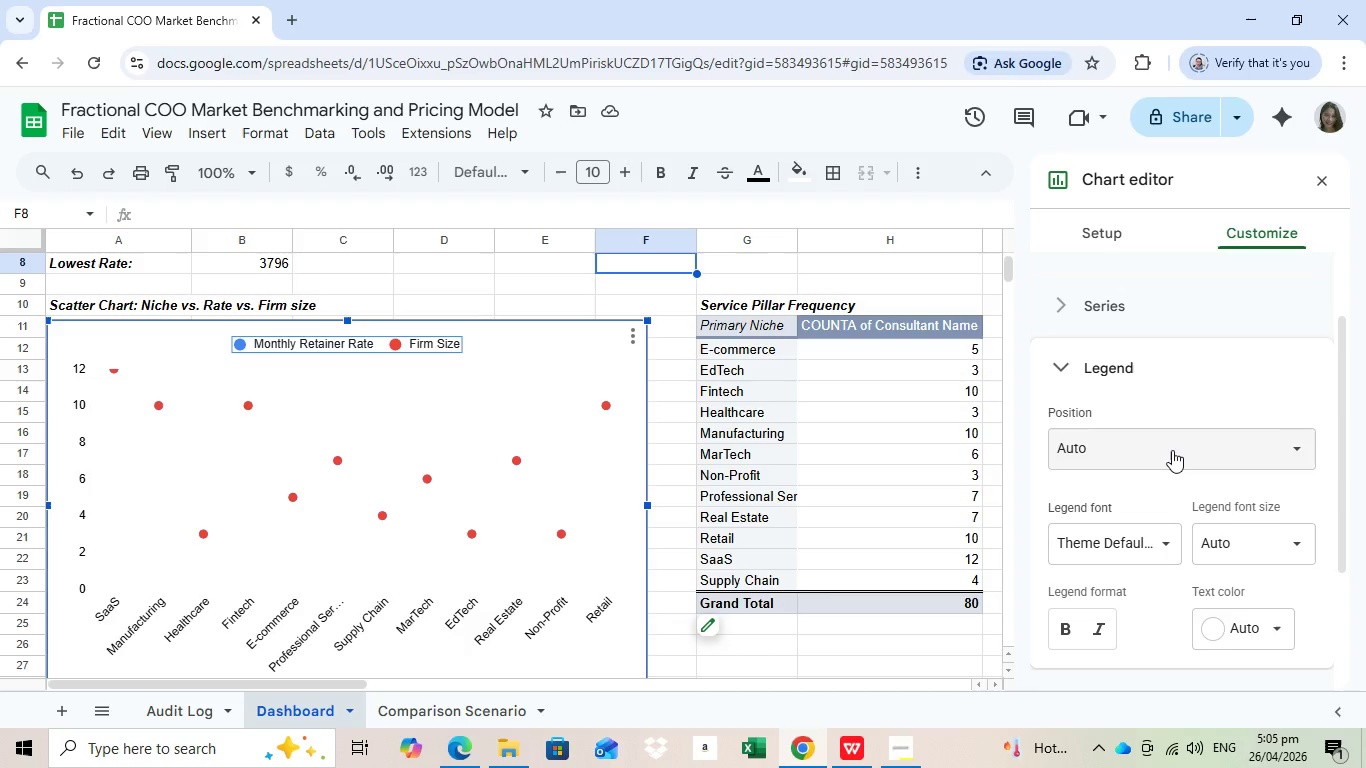 
scroll: coordinate [1191, 500], scroll_direction: down, amount: 1.0
 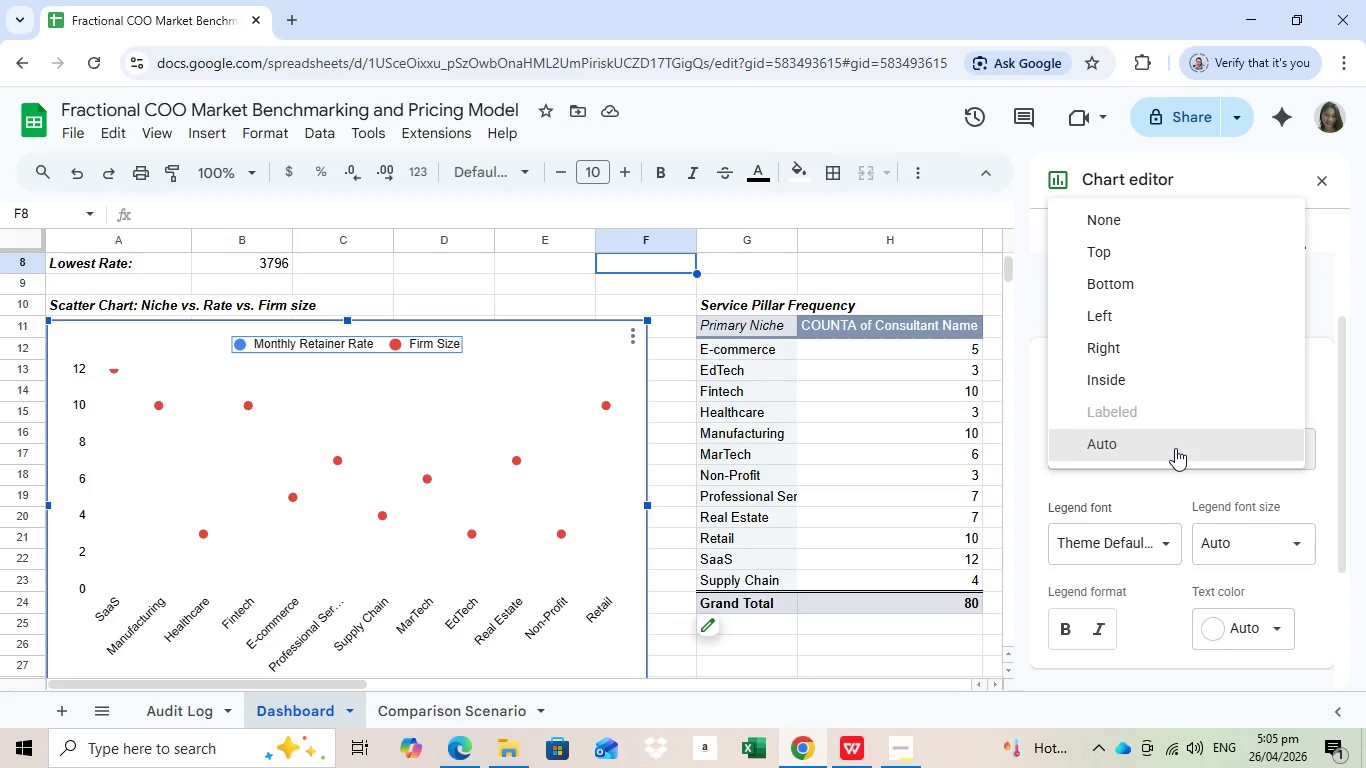 
left_click([1175, 448])
 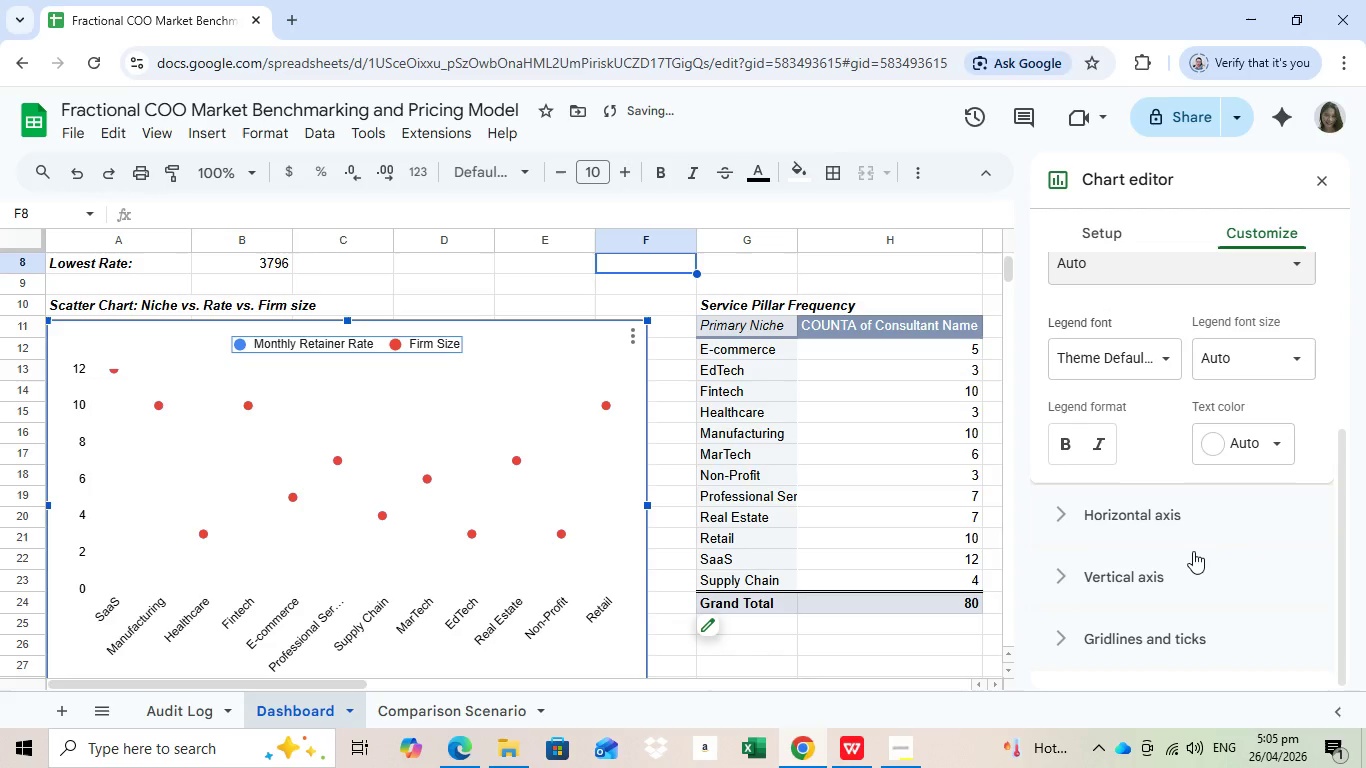 
scroll: coordinate [1193, 550], scroll_direction: down, amount: 1.0
 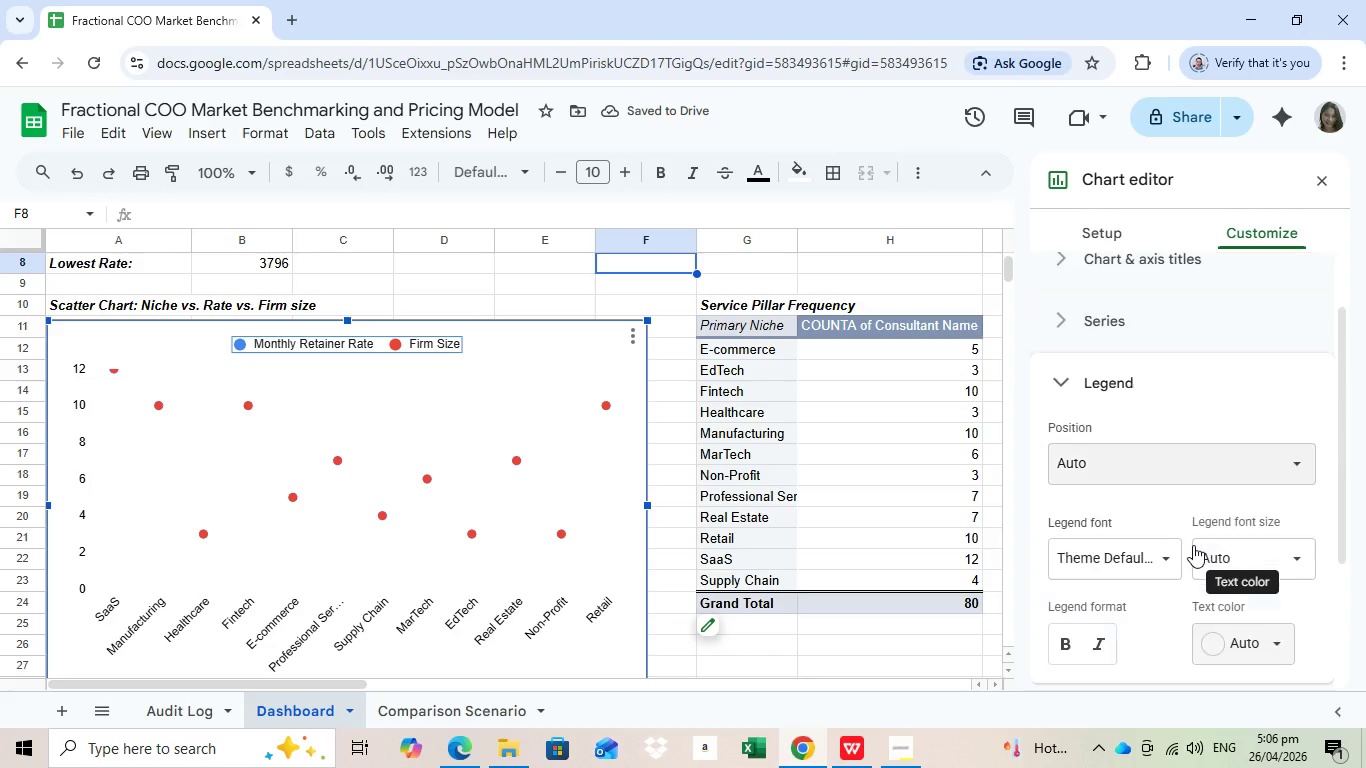 
scroll: coordinate [1193, 545], scroll_direction: up, amount: 1.0
 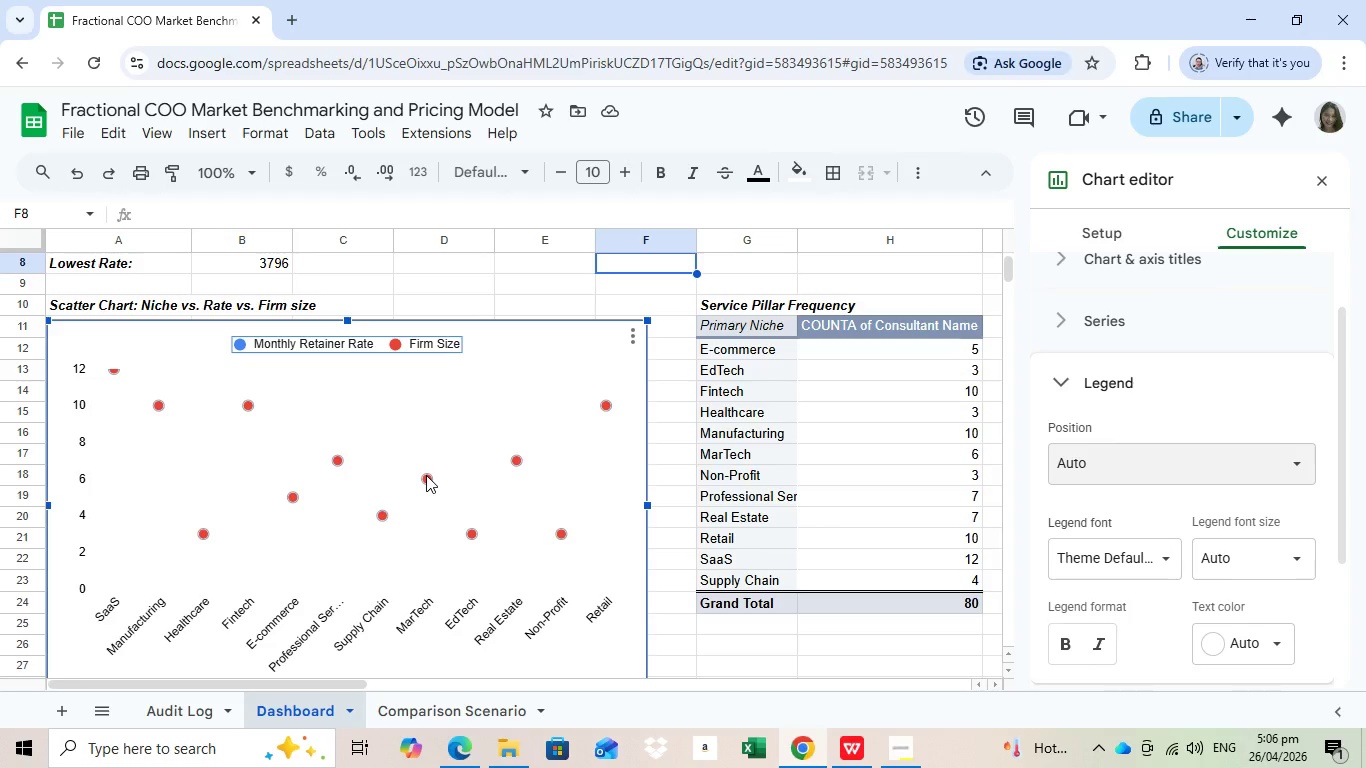 
left_click([426, 477])
 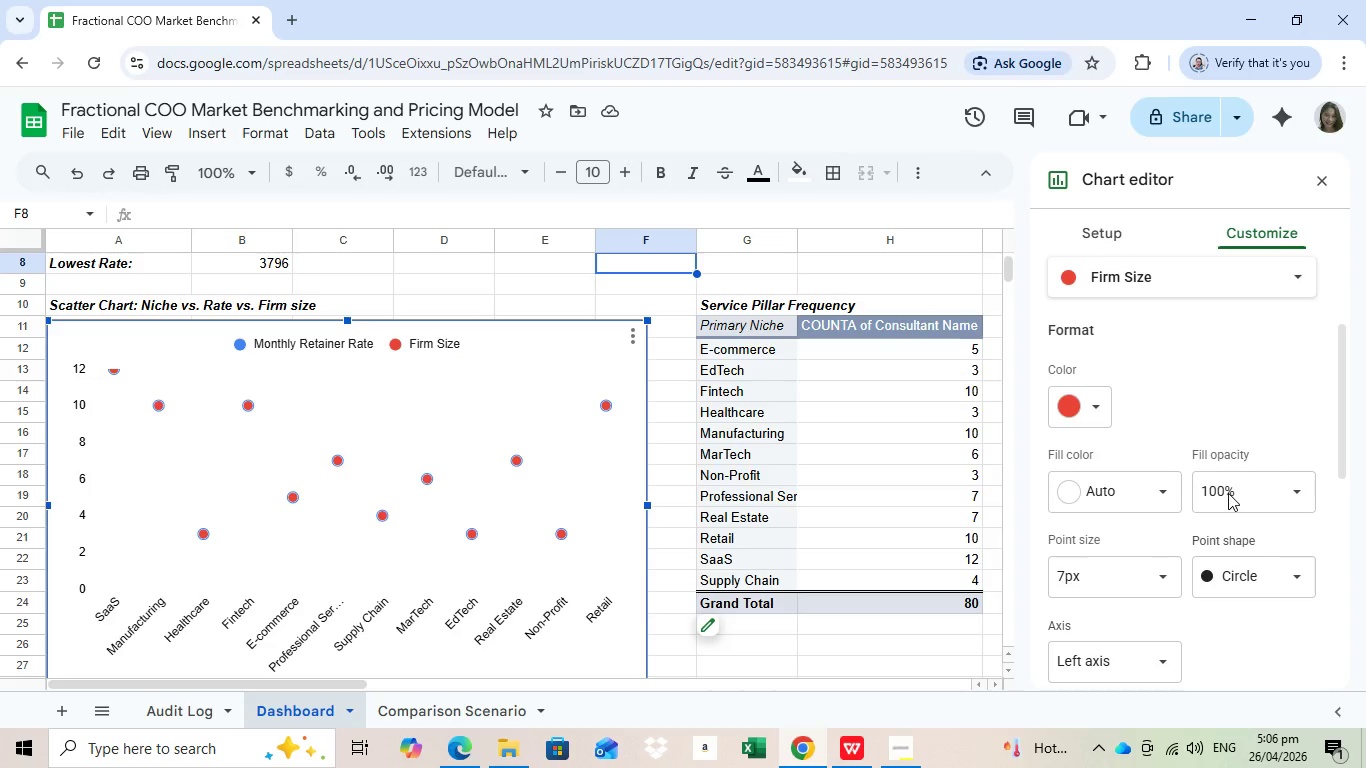 
left_click([1257, 399])
 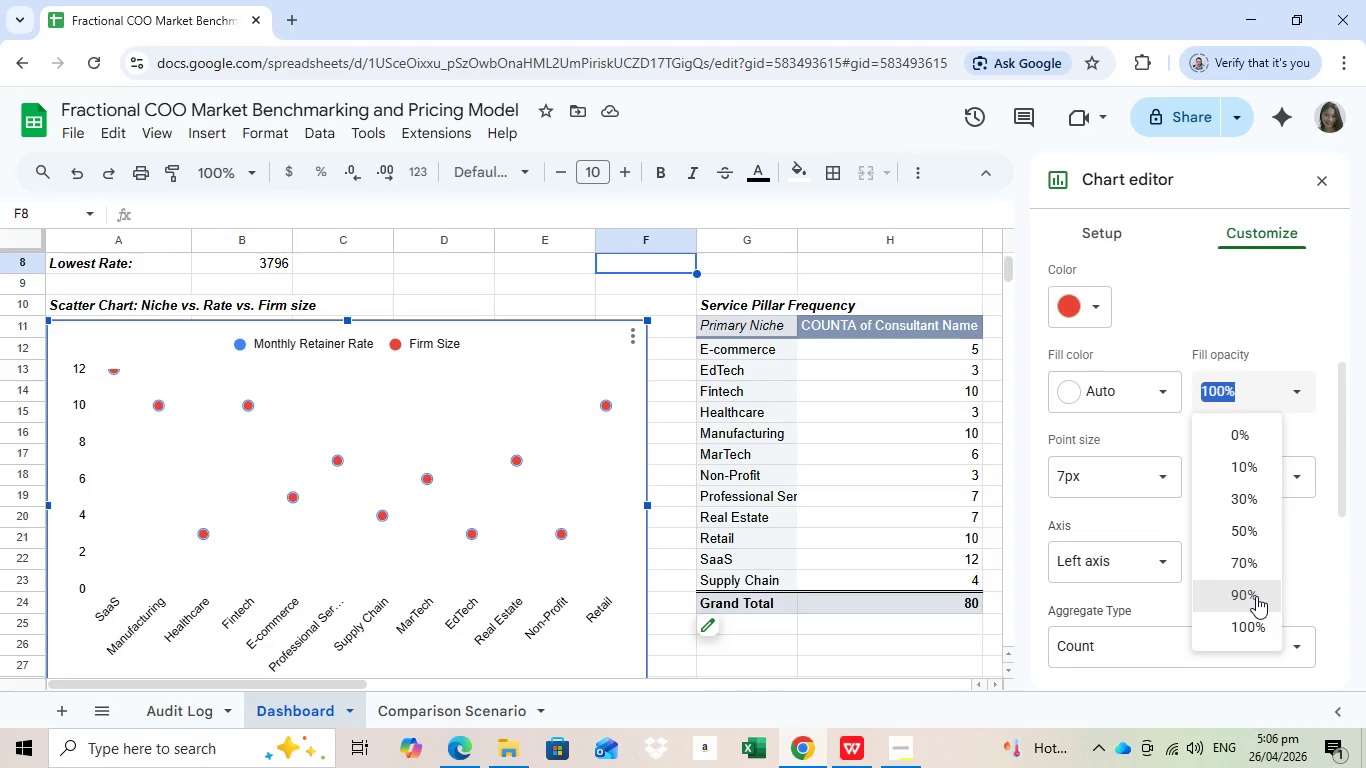 
left_click([1256, 596])
 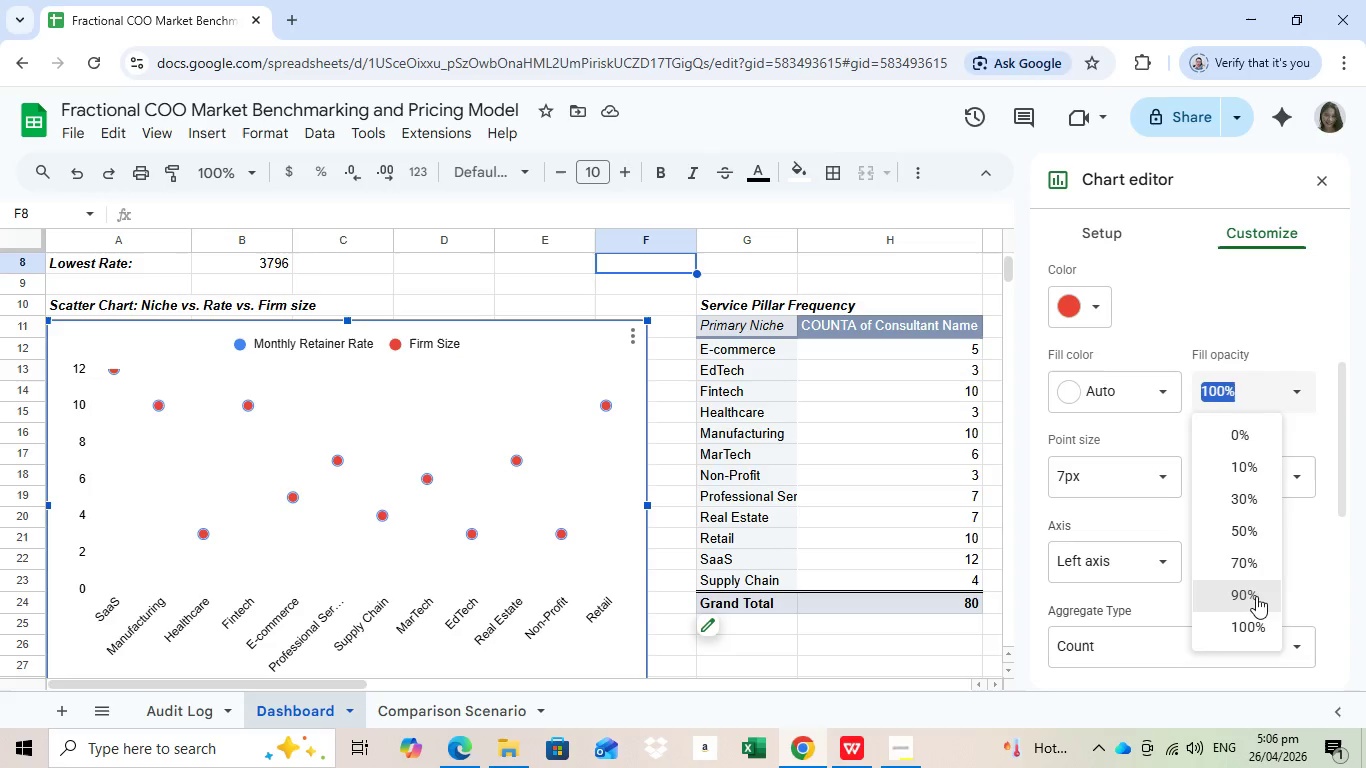 
scroll: coordinate [1228, 493], scroll_direction: down, amount: 2.0
 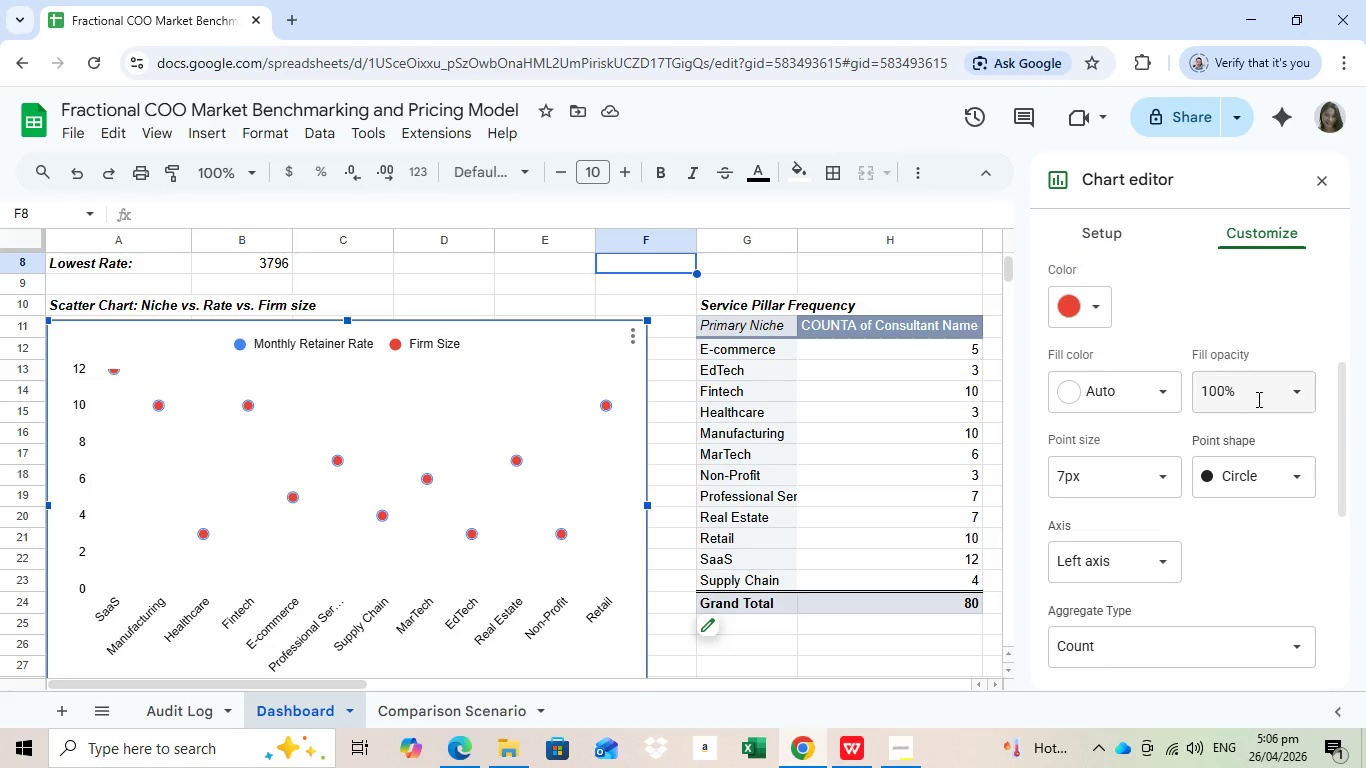 
mouse_move([1254, 554])
 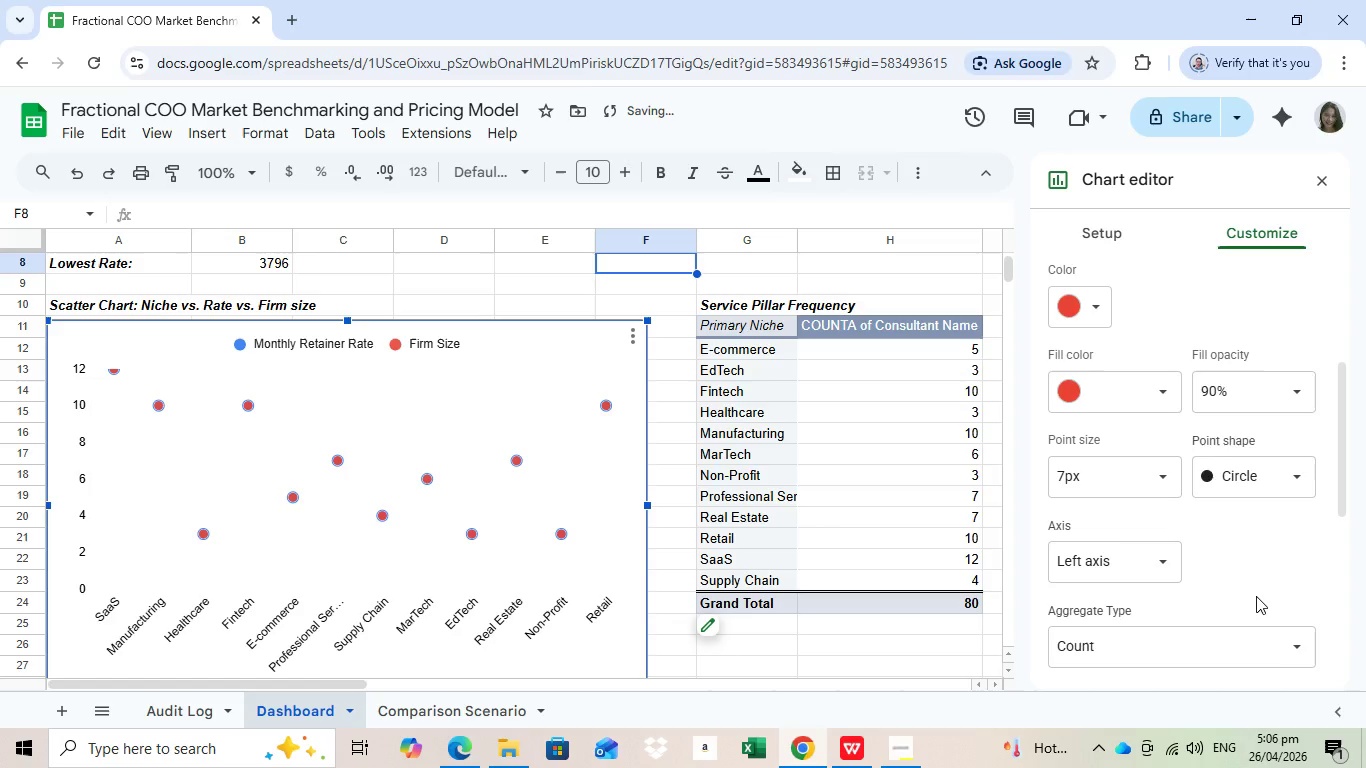 
left_click([1297, 387])
 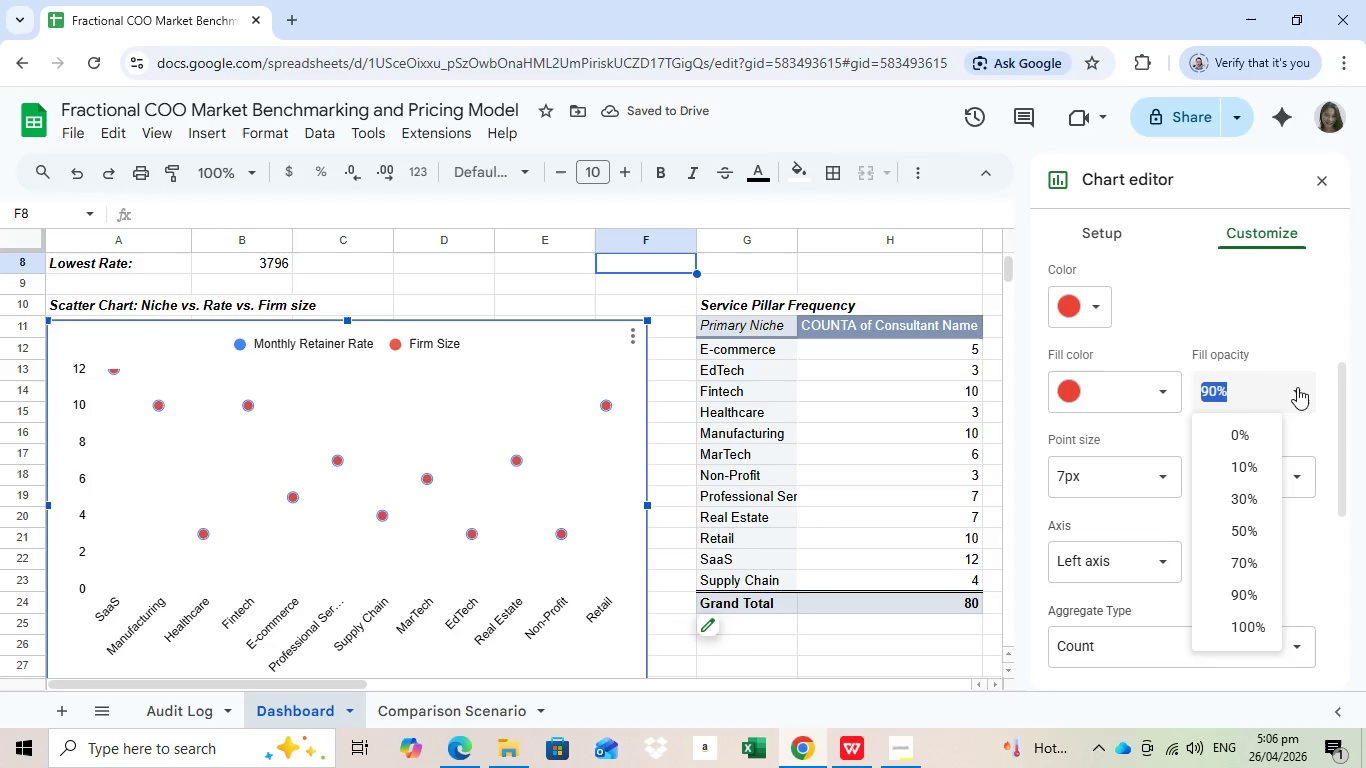 
left_click([1241, 467])
 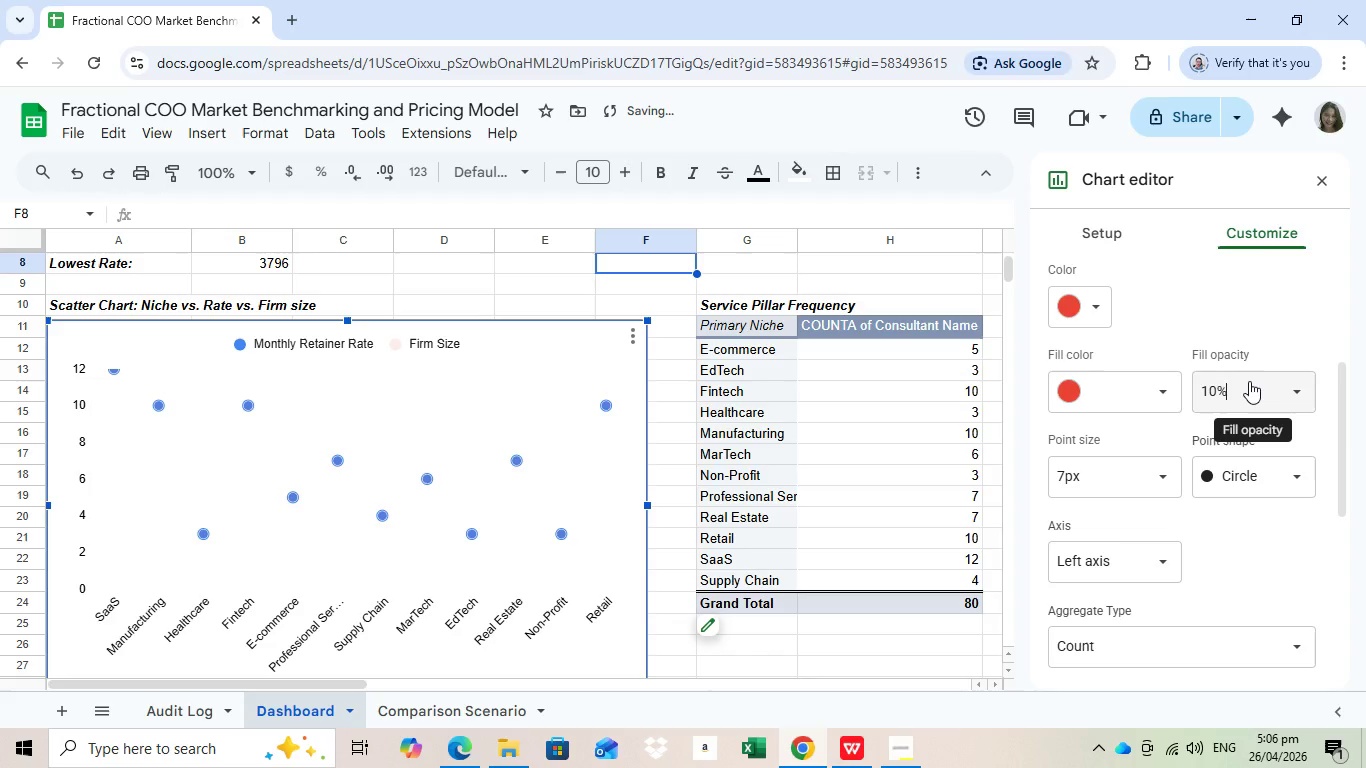 
left_click([1249, 381])
 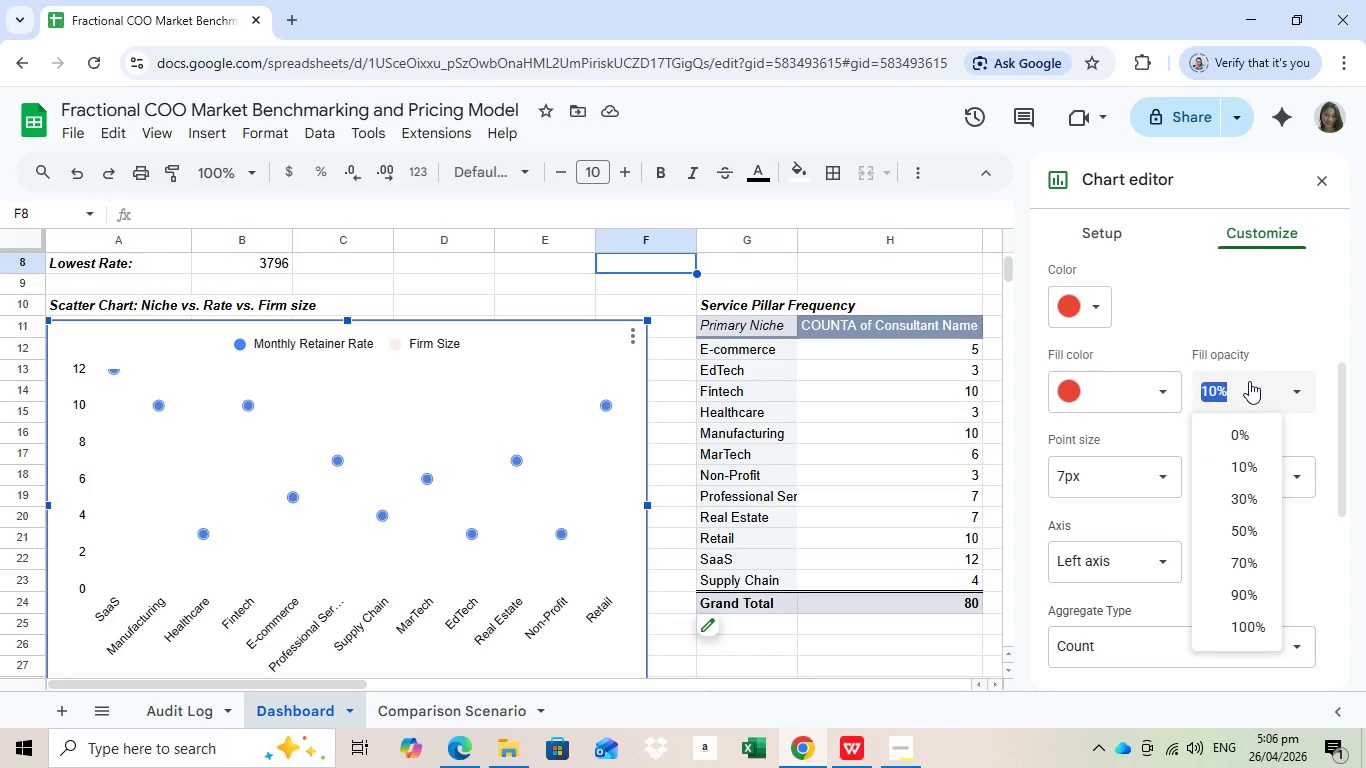 
left_click([1241, 627])
 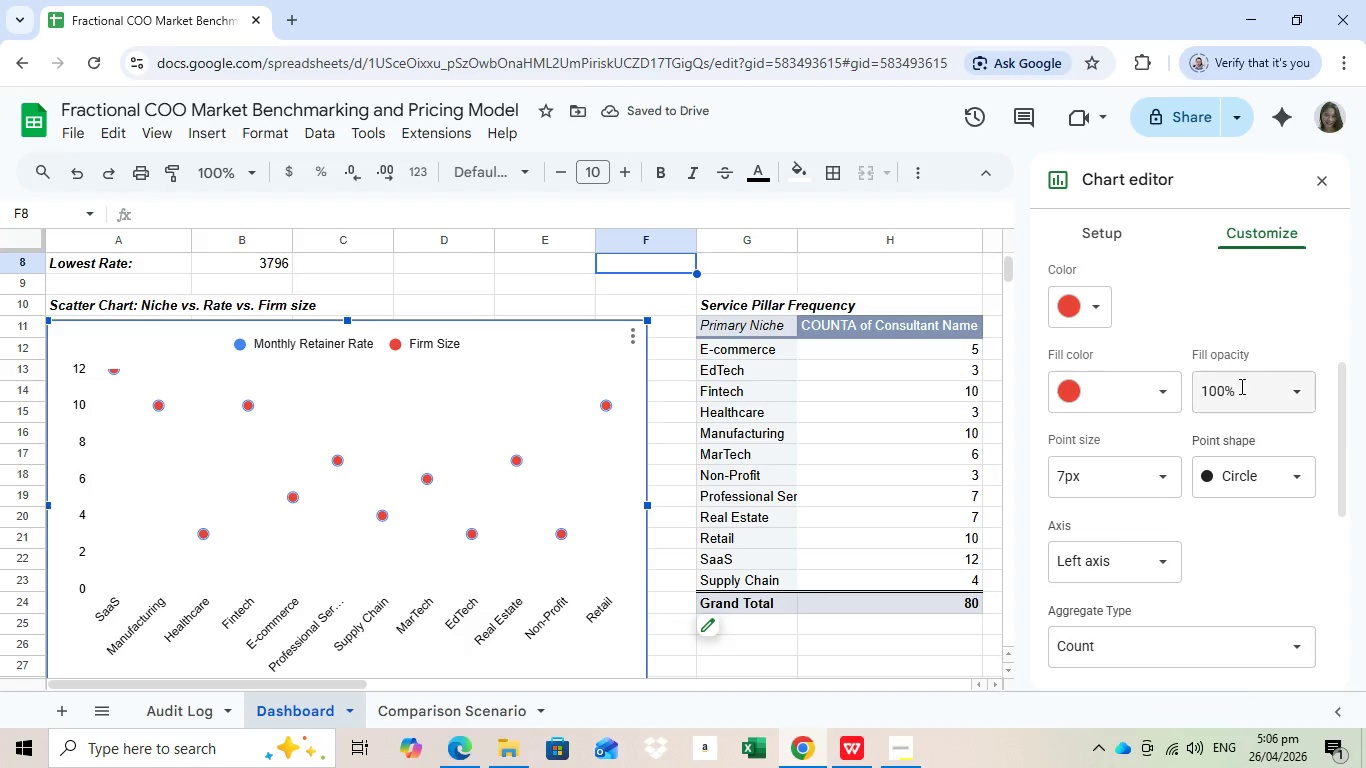 
left_click([1240, 386])
 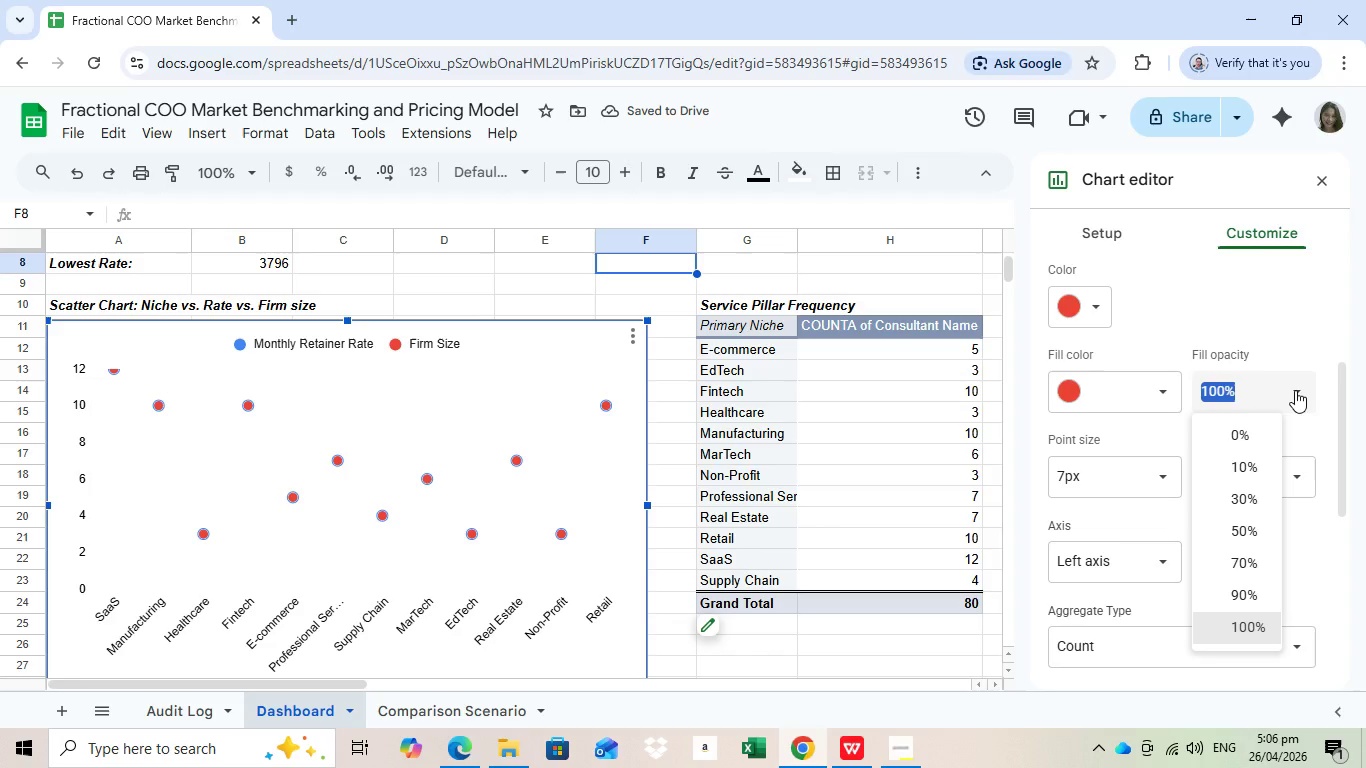 
left_click([1295, 390])
 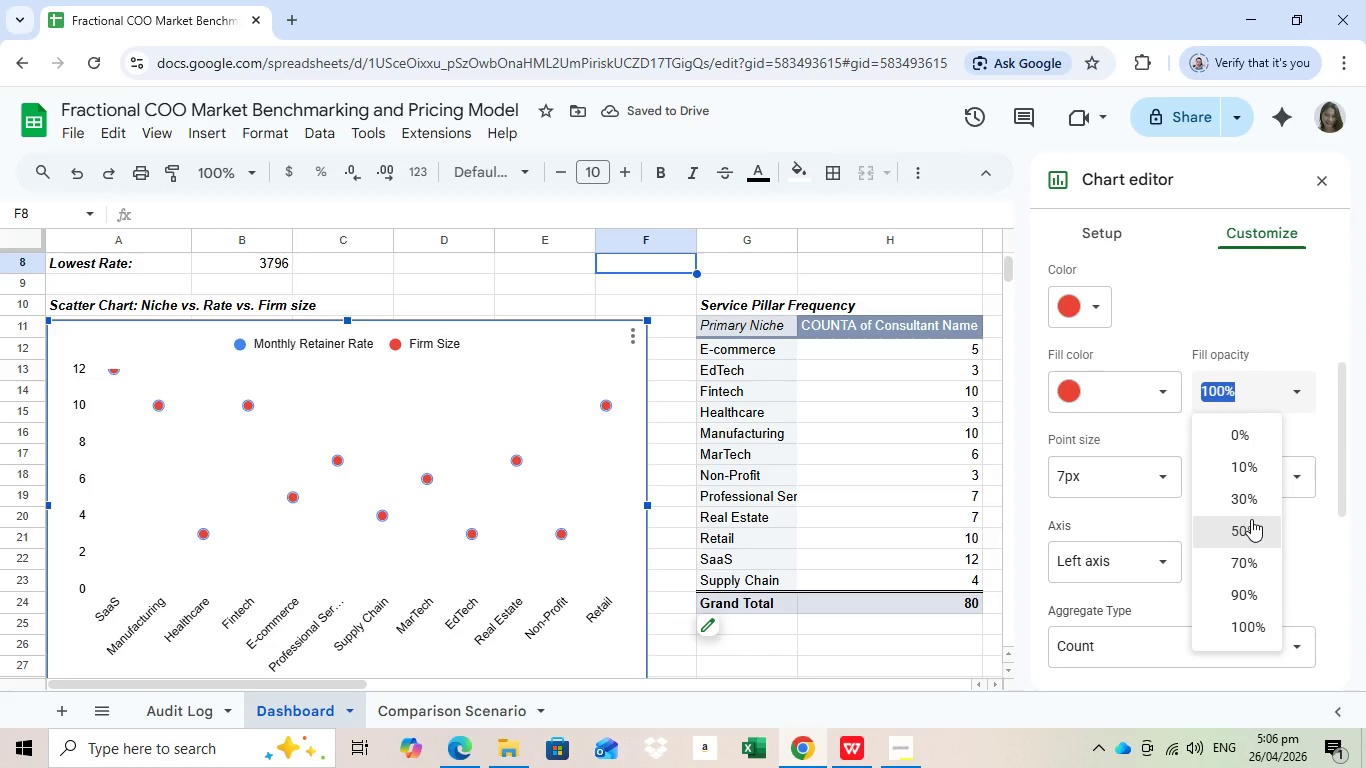 
left_click([1251, 528])
 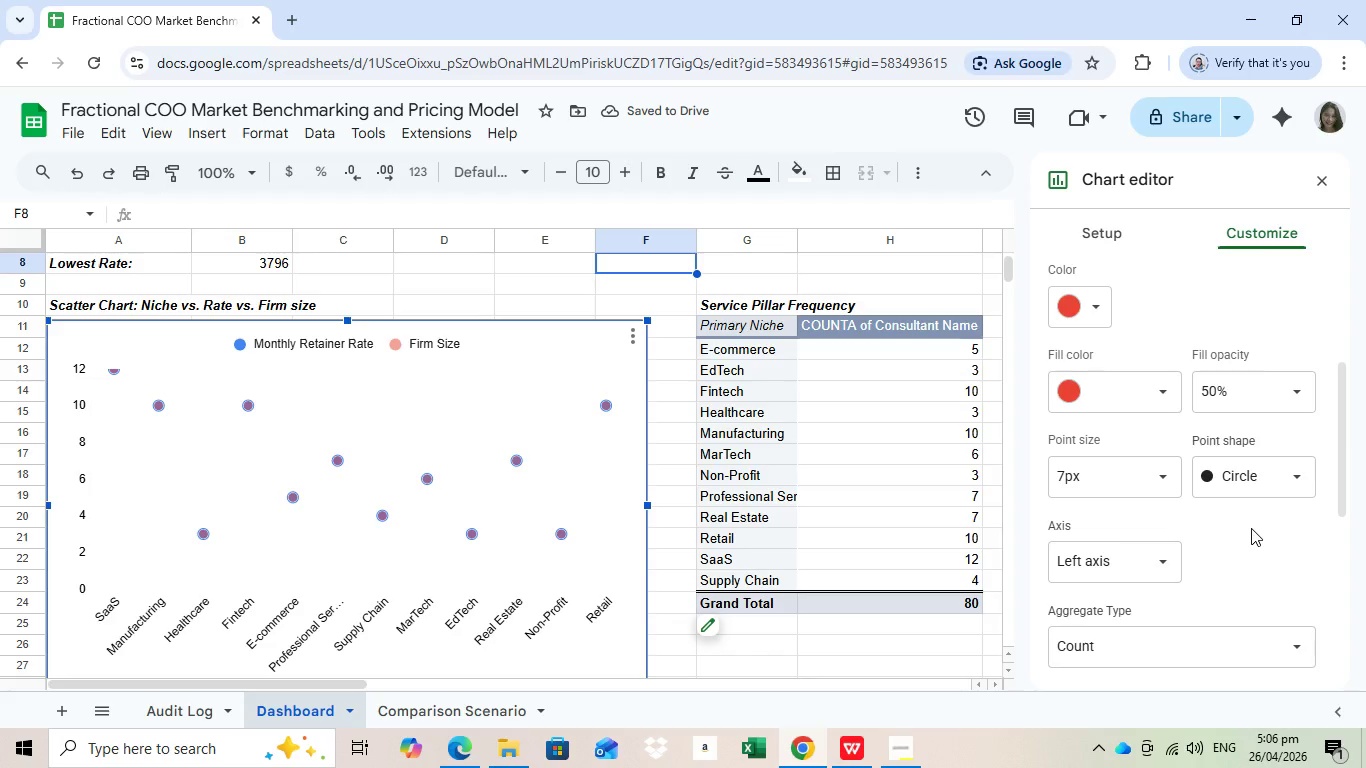 
wait(8.23)
 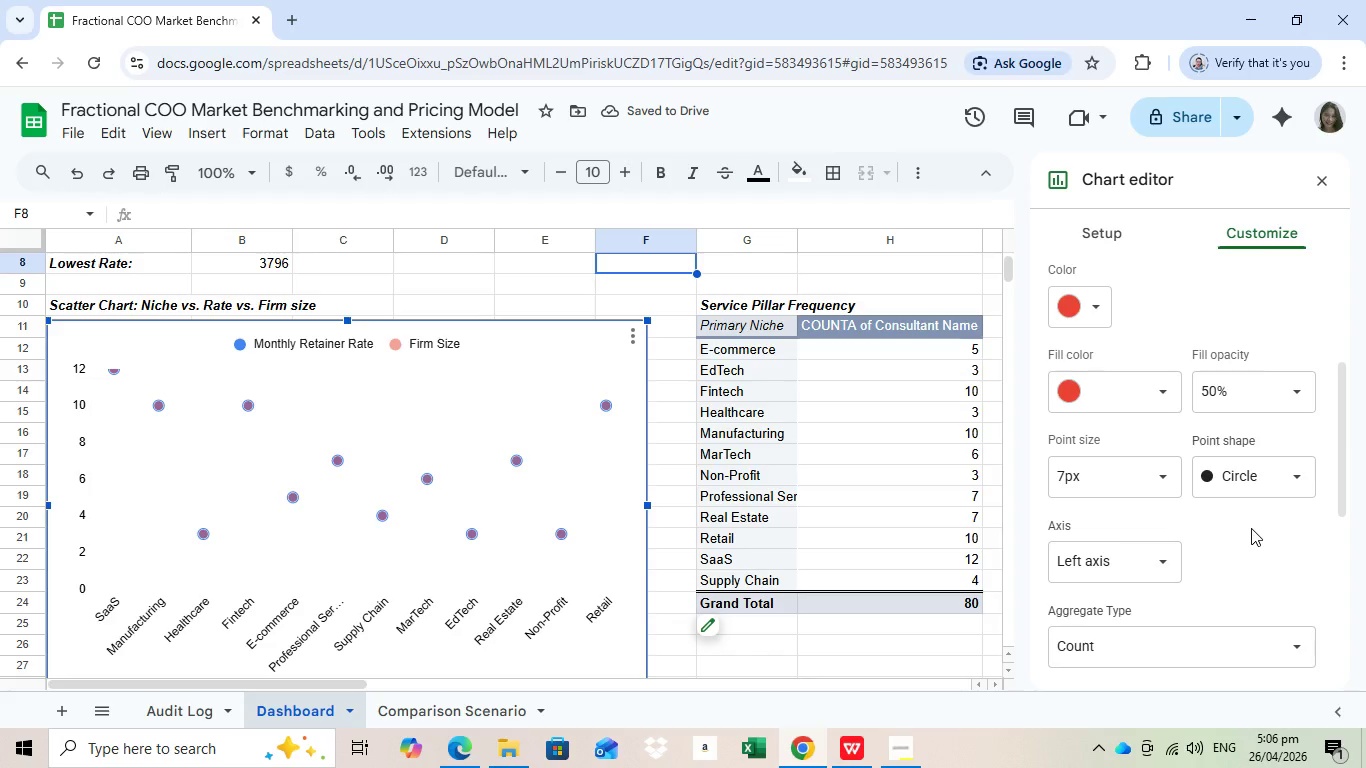 
left_click([1095, 313])
 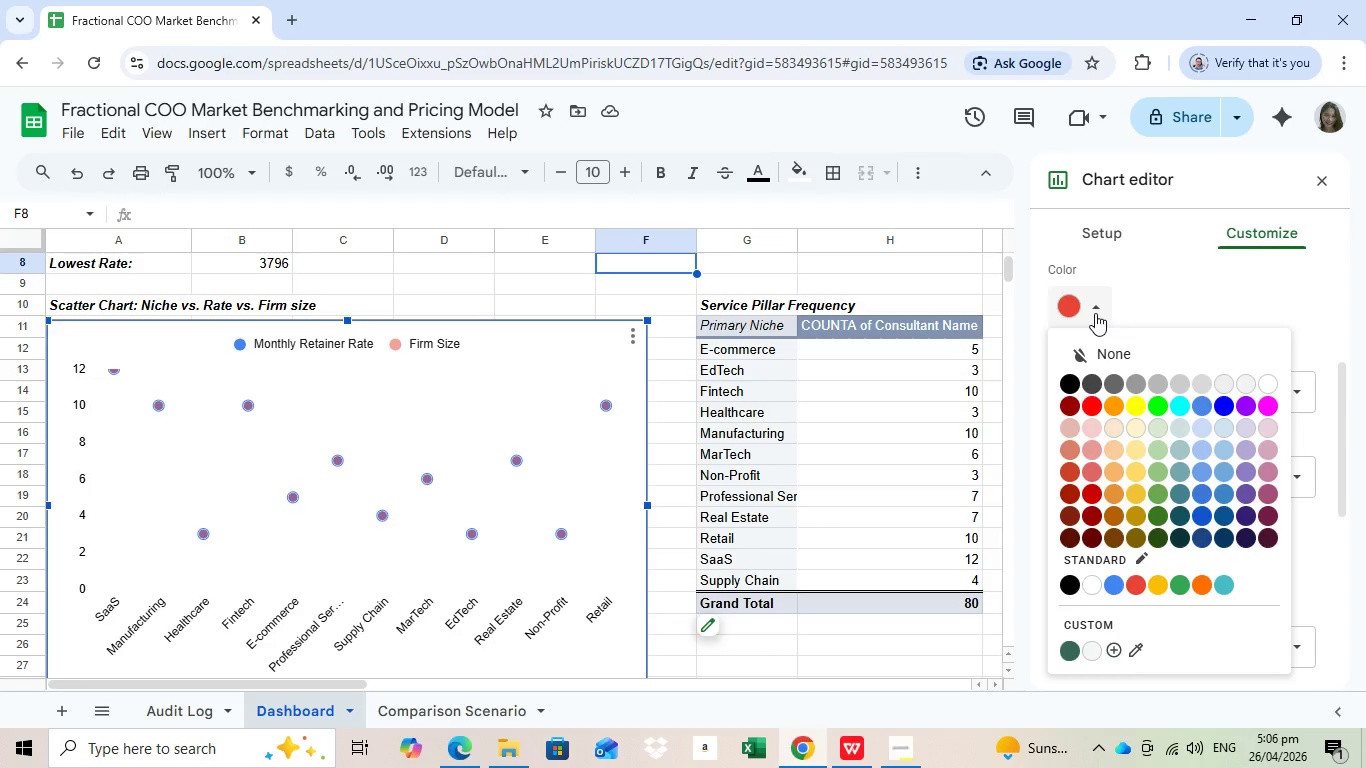 
left_click([1095, 313])
 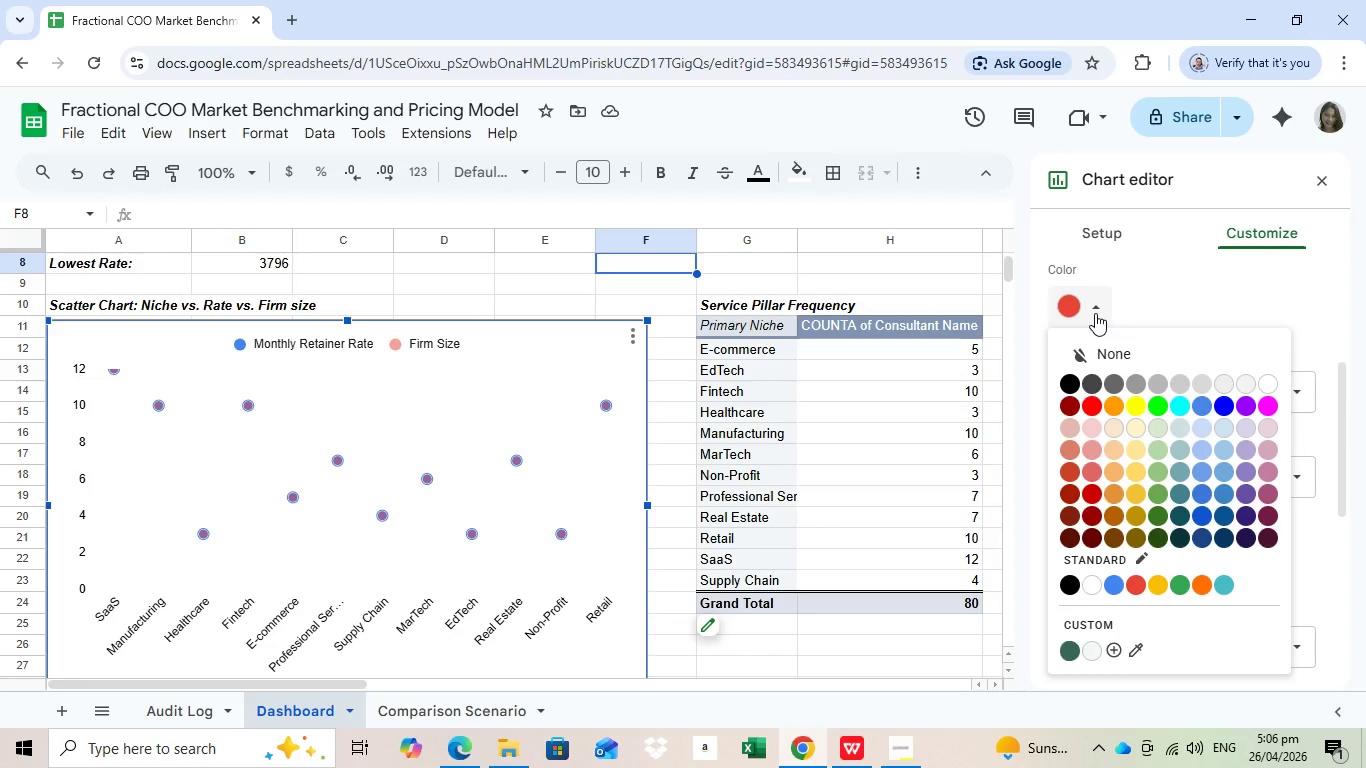 
left_click([1283, 393])
 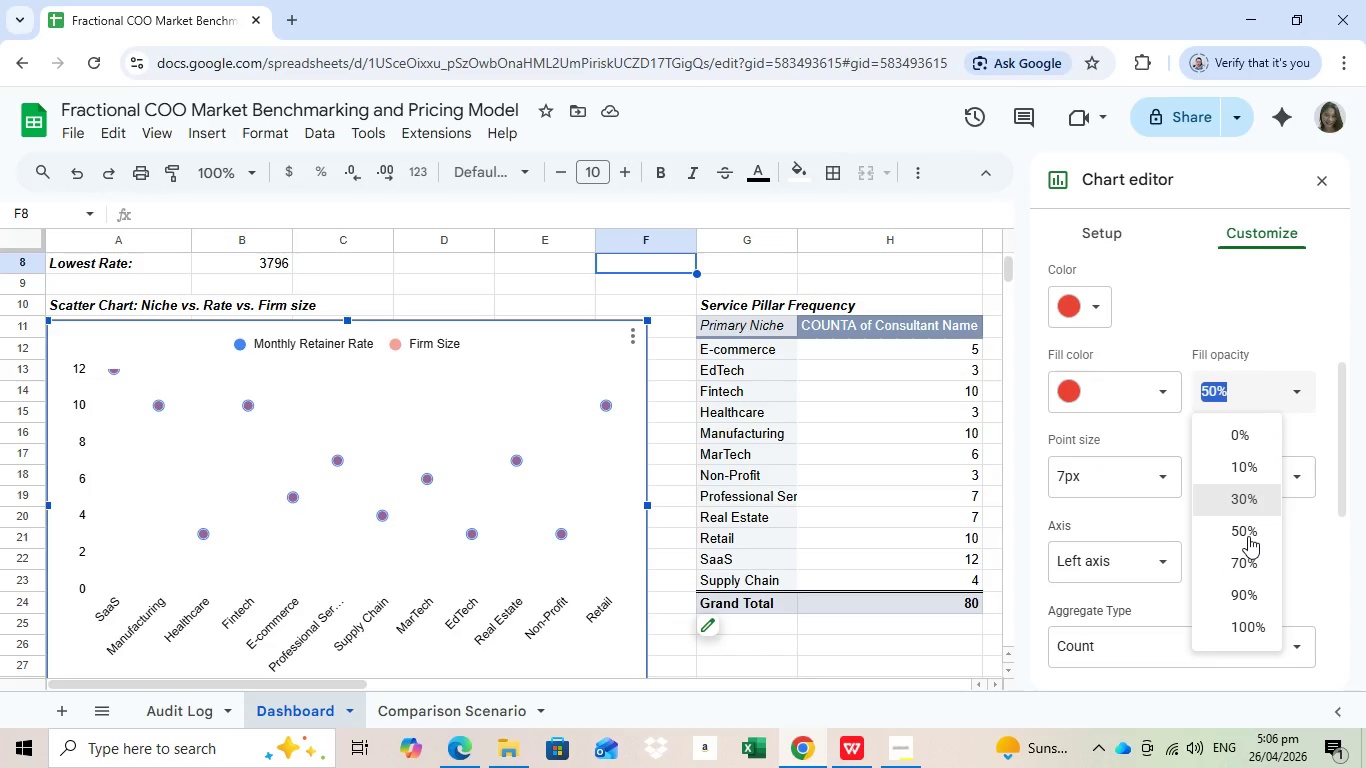 
left_click([1240, 497])
 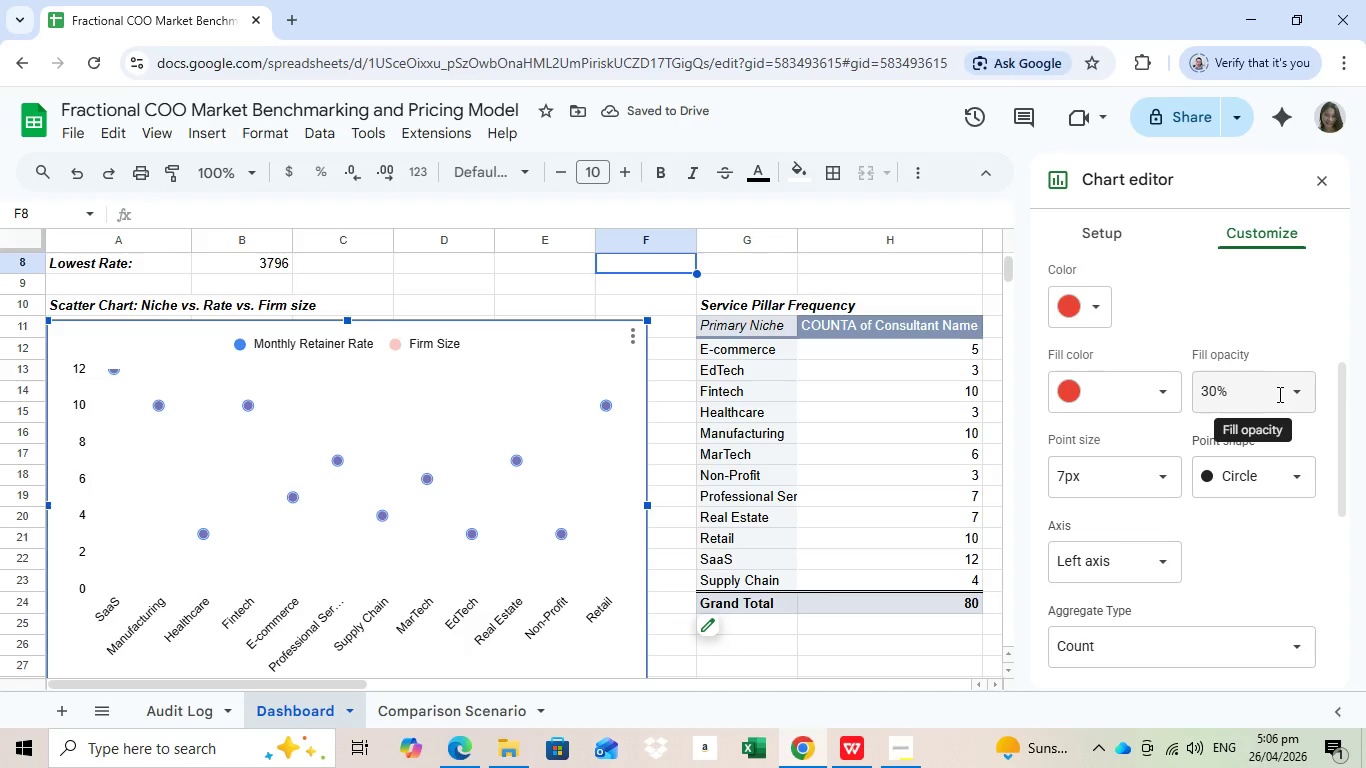 
left_click([1278, 394])
 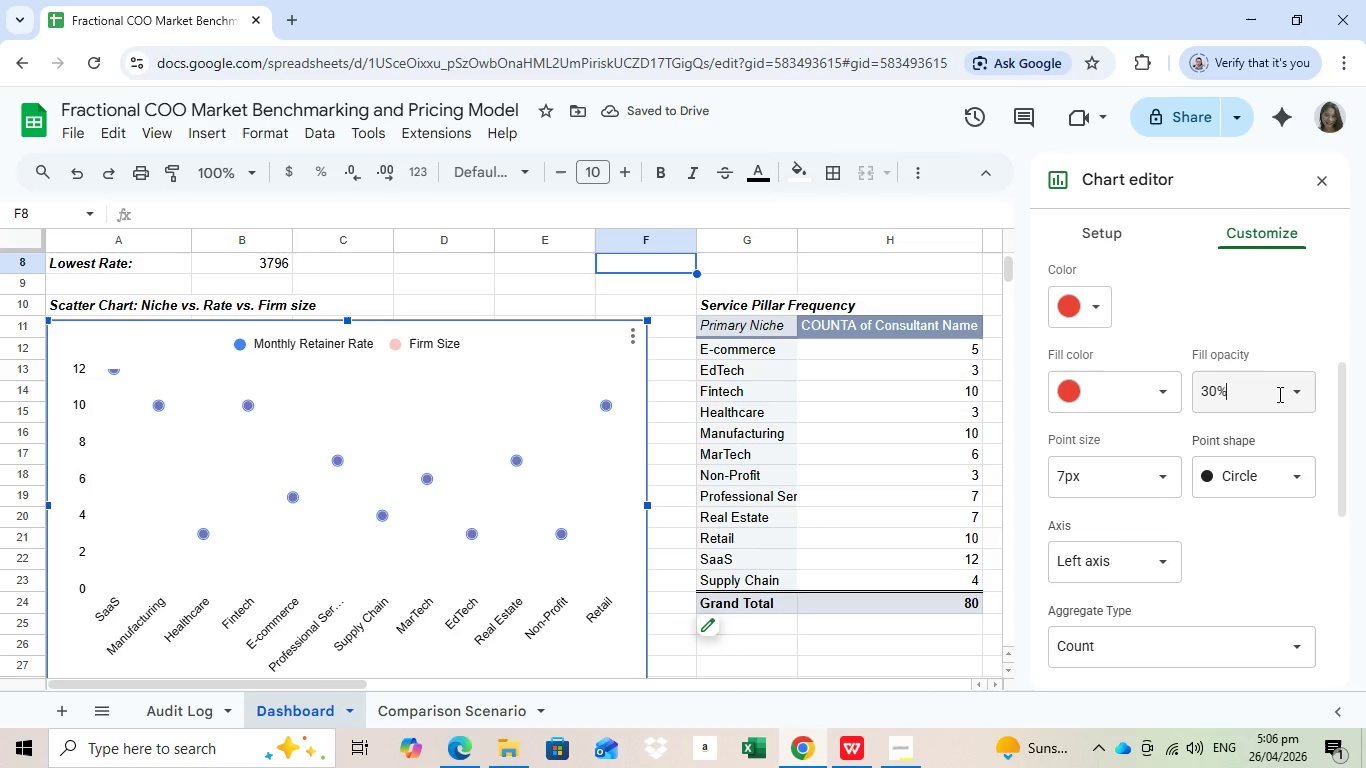 
left_click([1296, 393])
 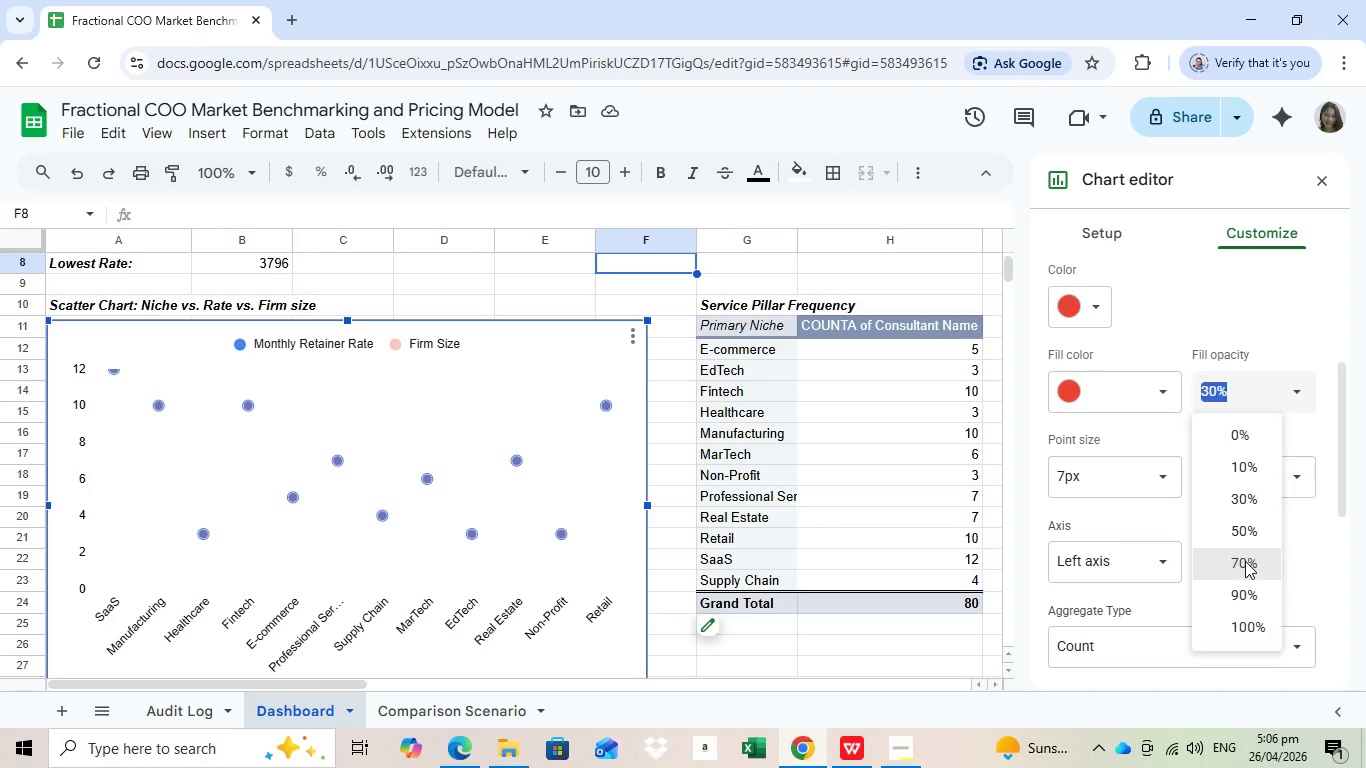 
left_click([1245, 561])
 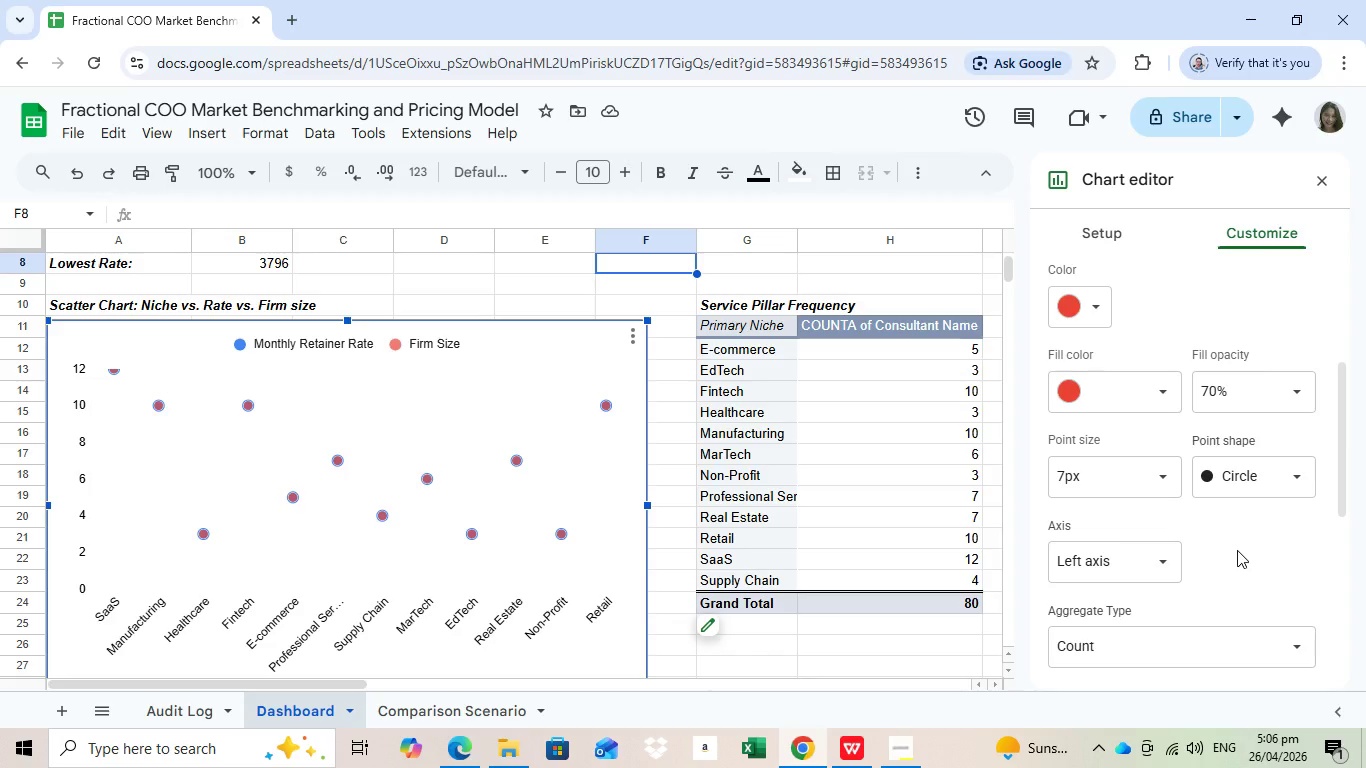 
wait(16.89)
 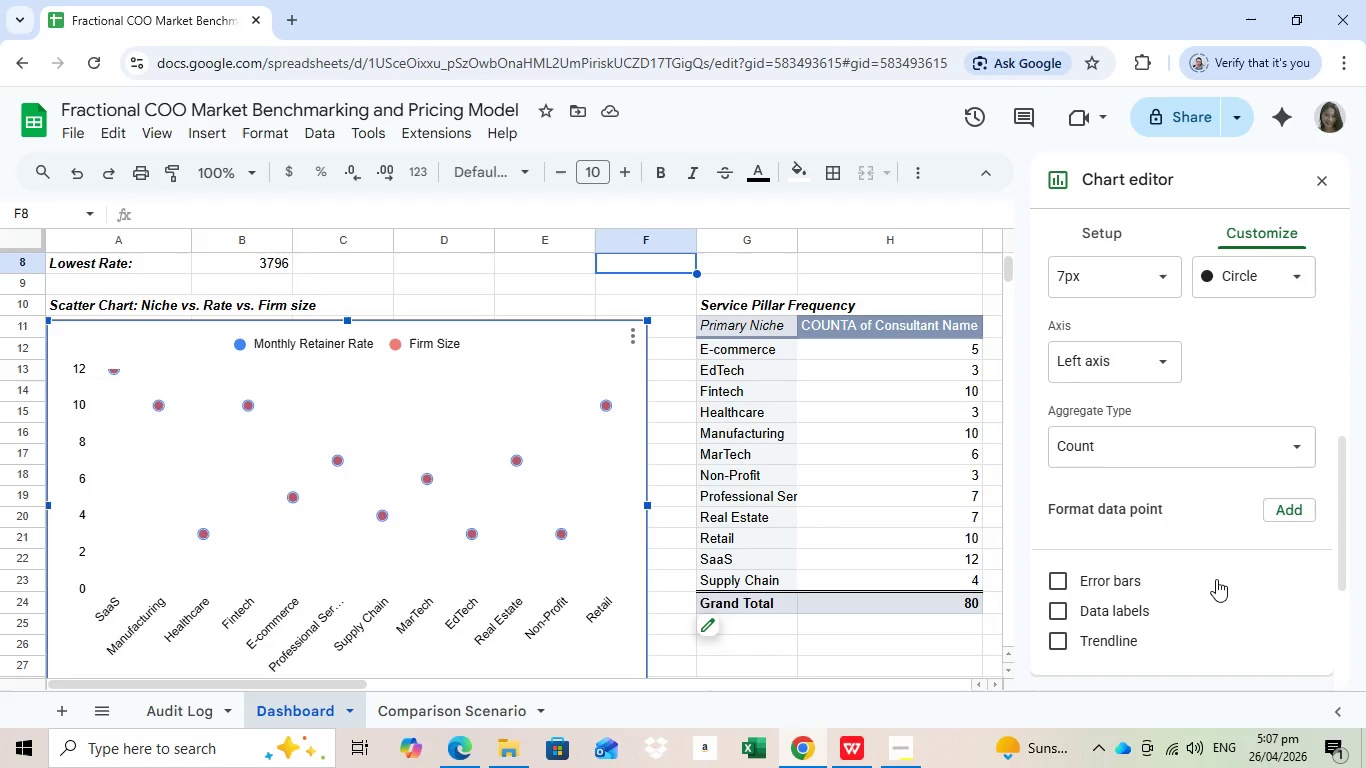 
left_click([1237, 454])
 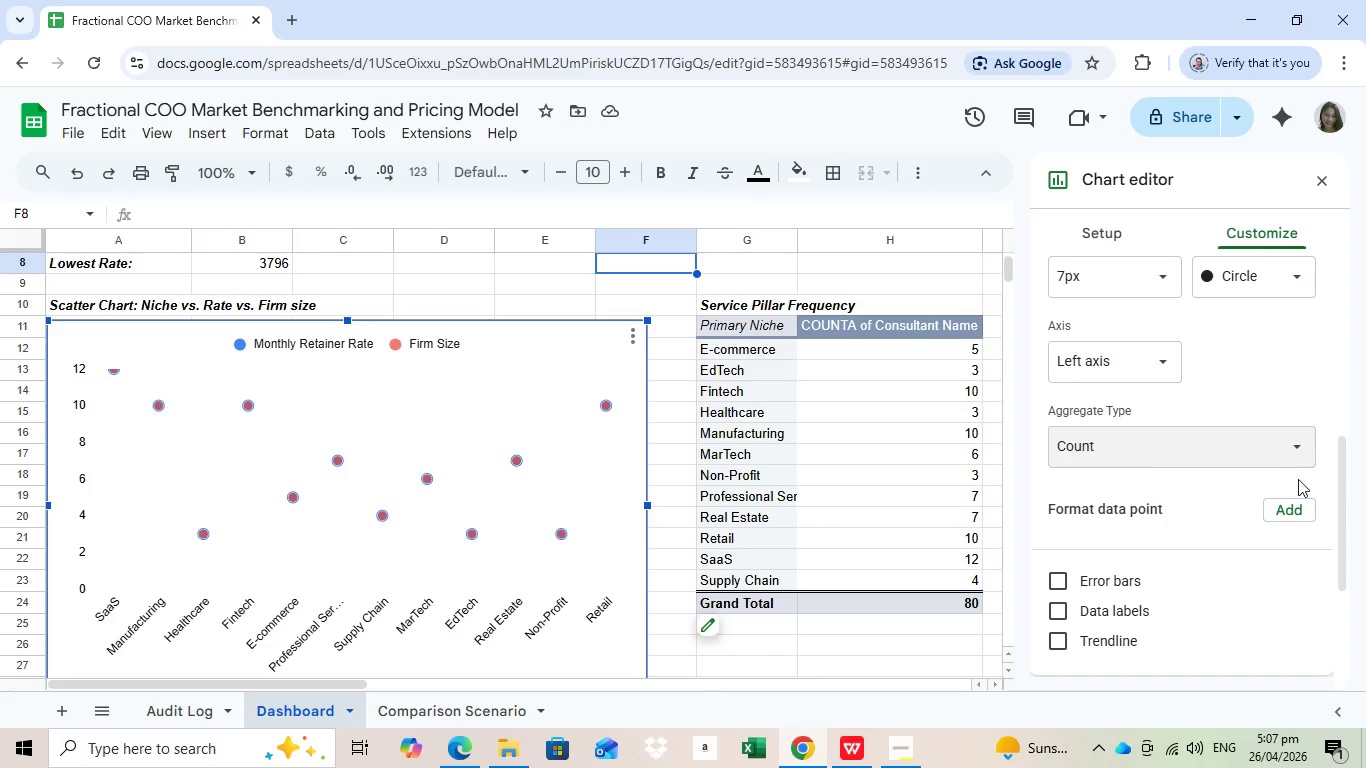 
left_click([1293, 458])
 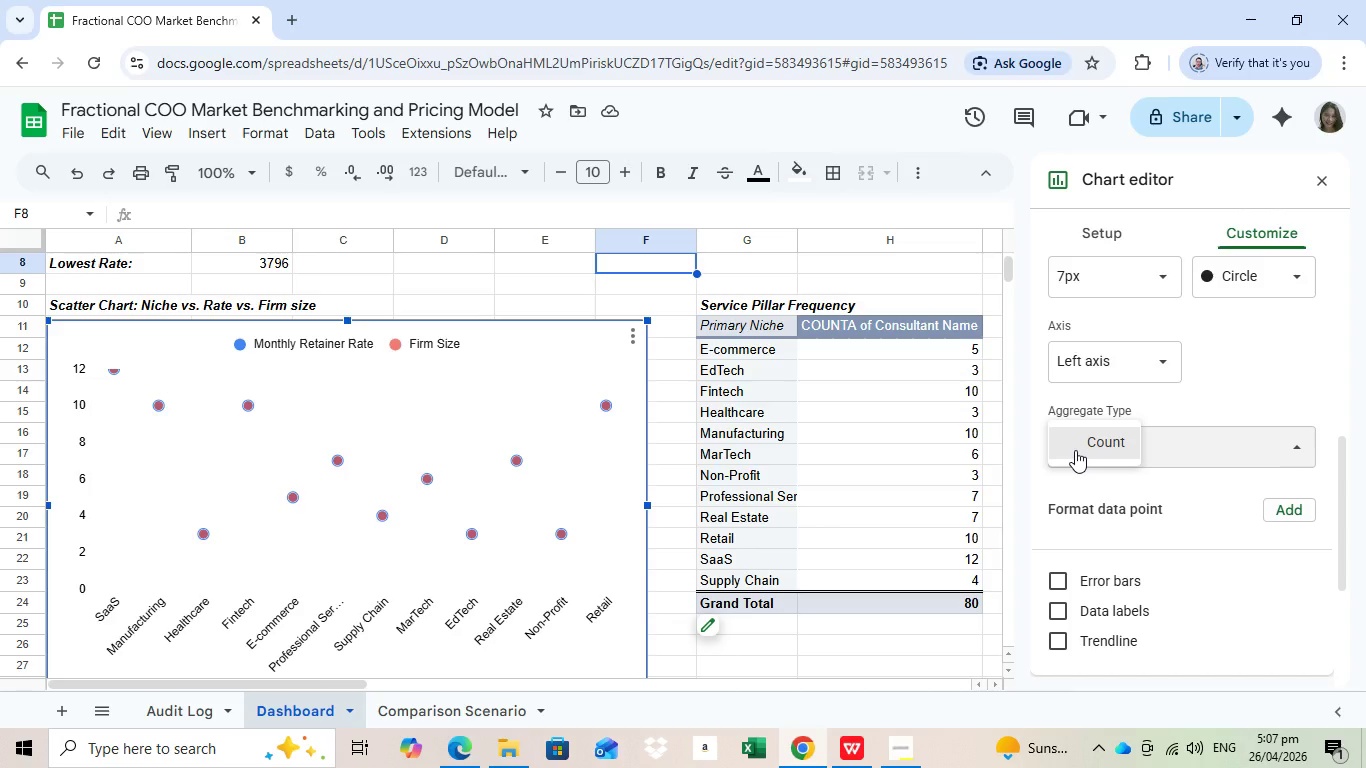 
left_click([1075, 450])
 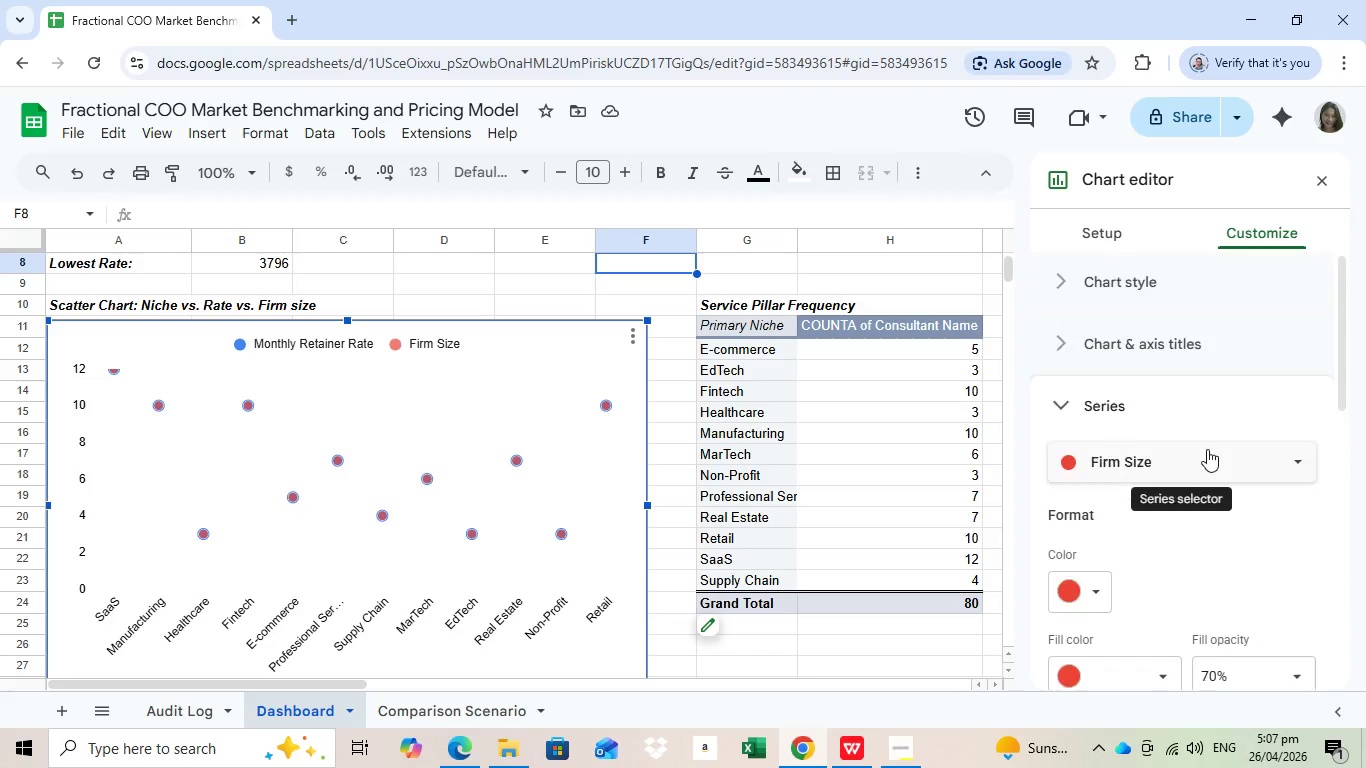 
scroll: coordinate [1216, 578], scroll_direction: down, amount: 2.0
 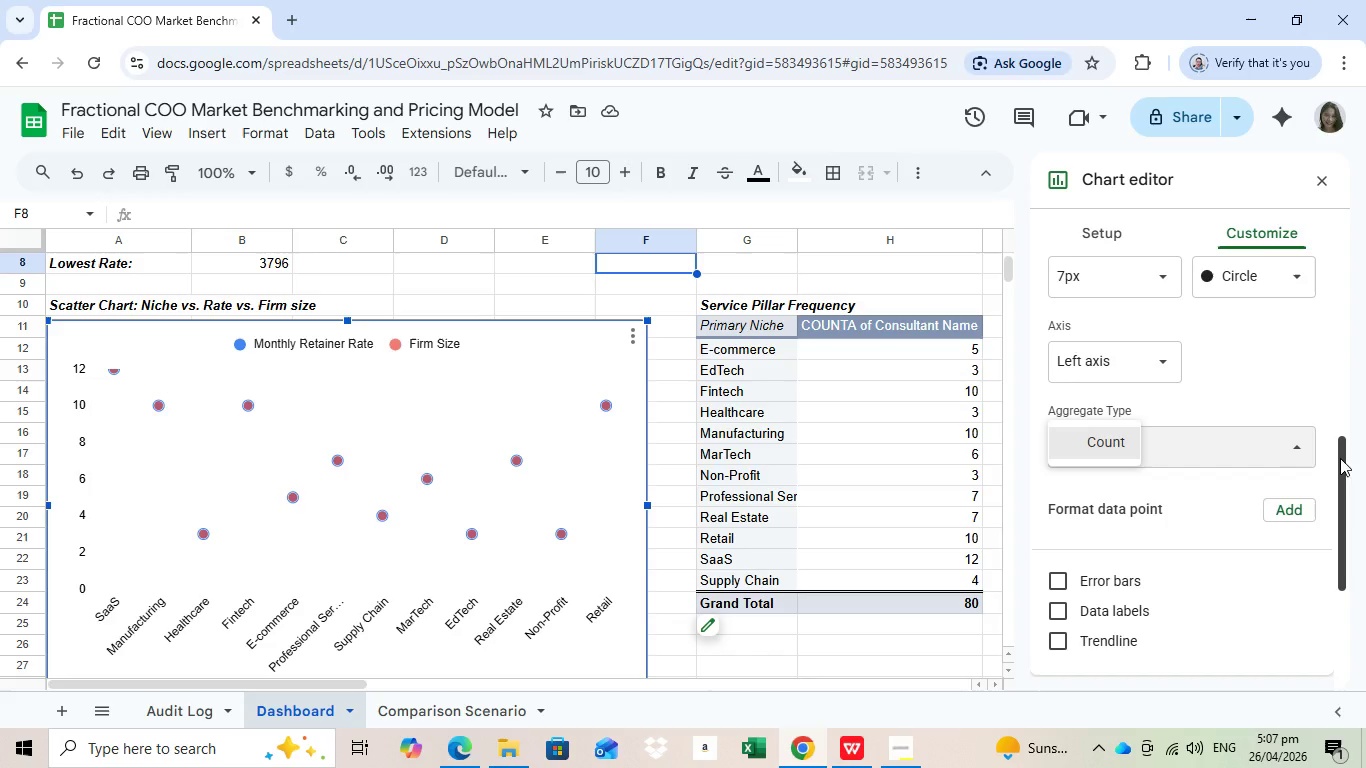 
scroll: coordinate [1207, 449], scroll_direction: up, amount: 7.0
 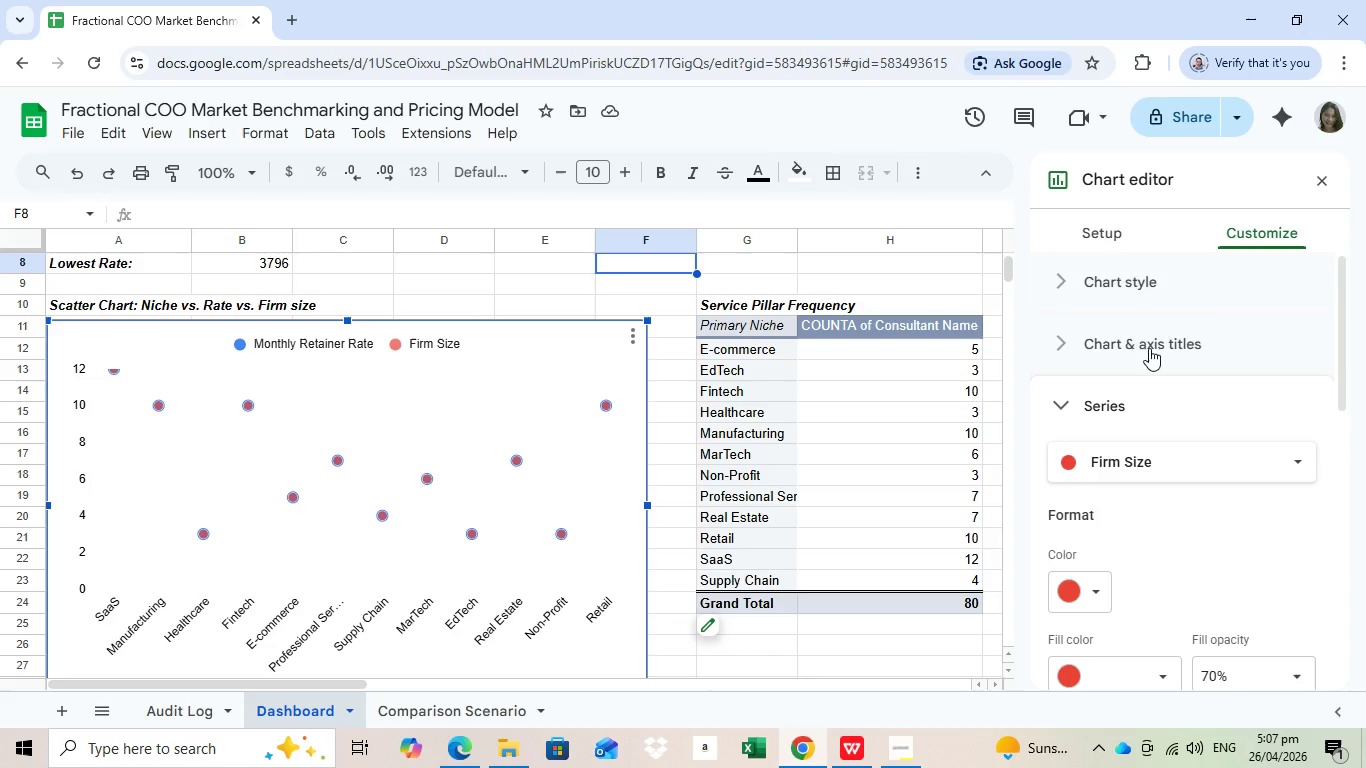 
left_click([1150, 342])
 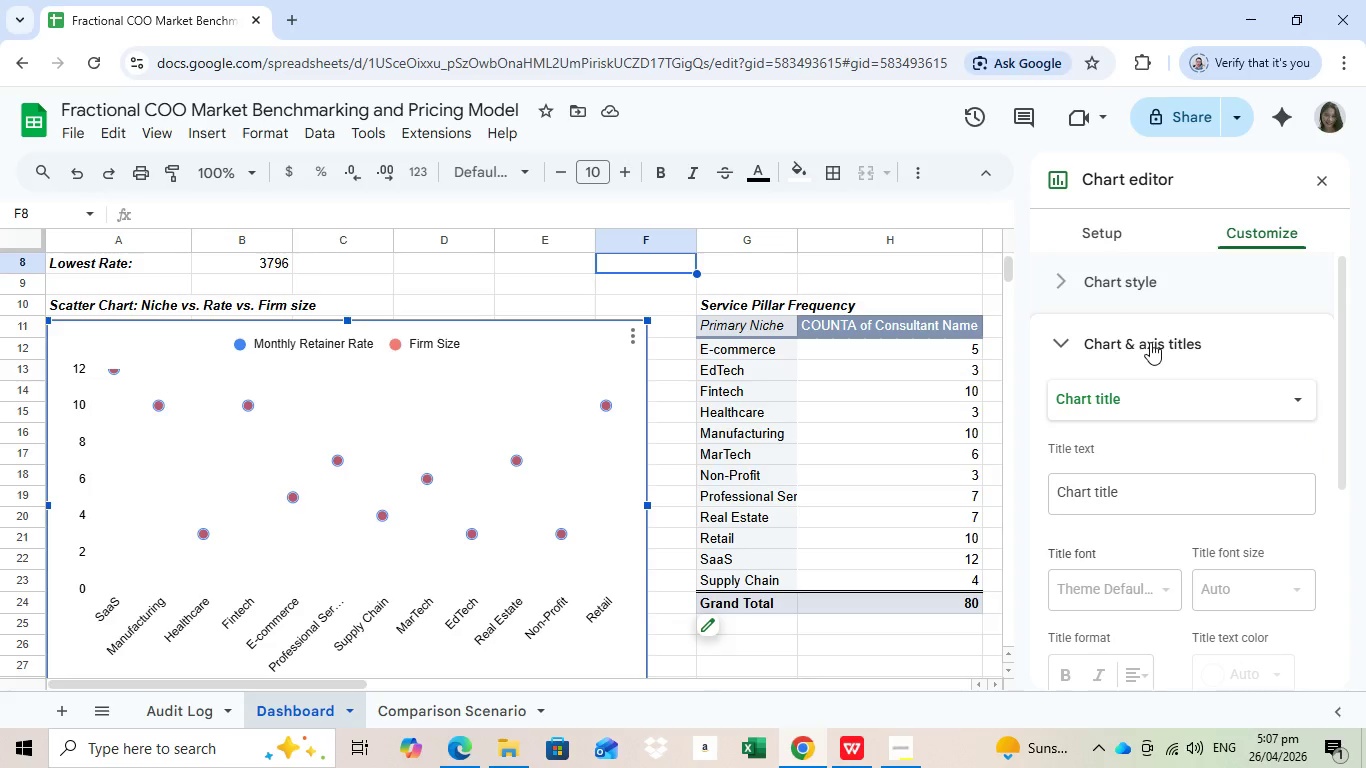 
wait(5.75)
 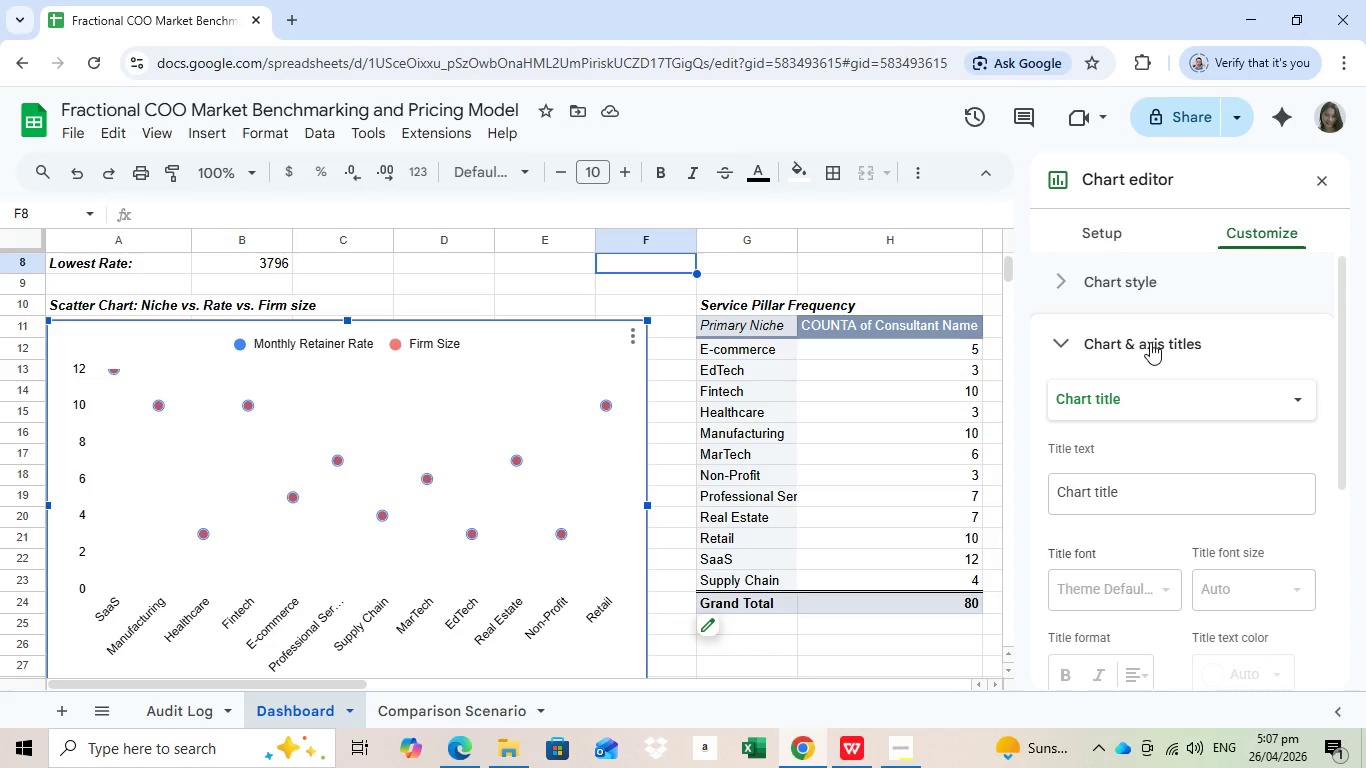 
mouse_move([1161, 395])
 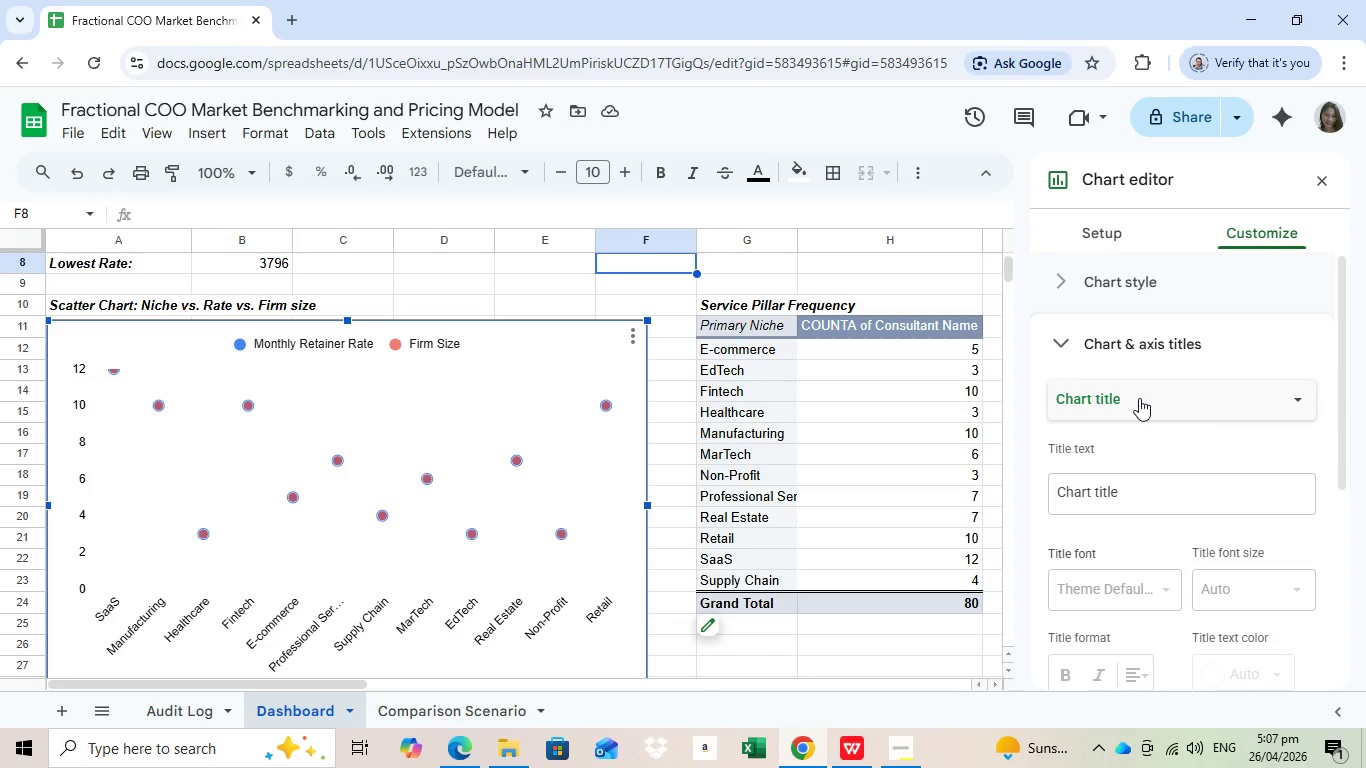 
left_click([1139, 398])
 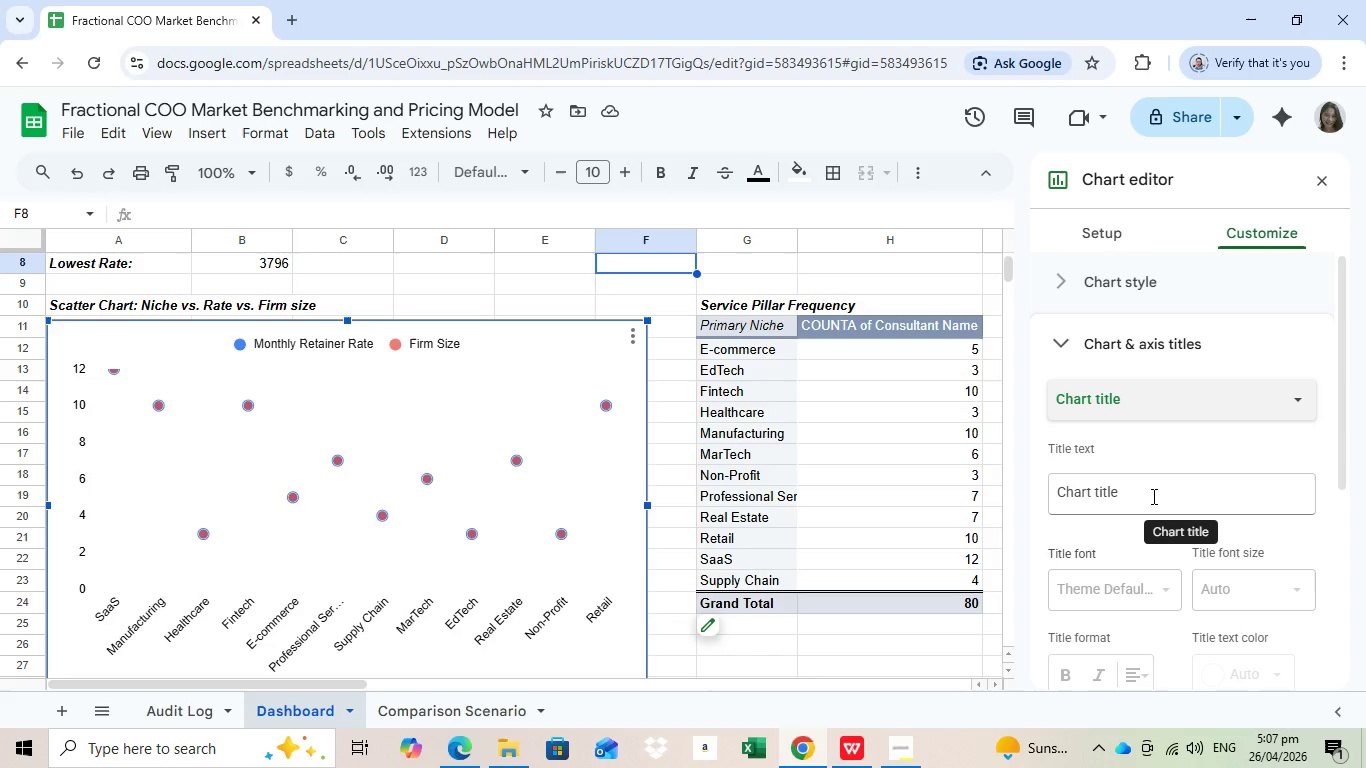 
left_click([1152, 496])
 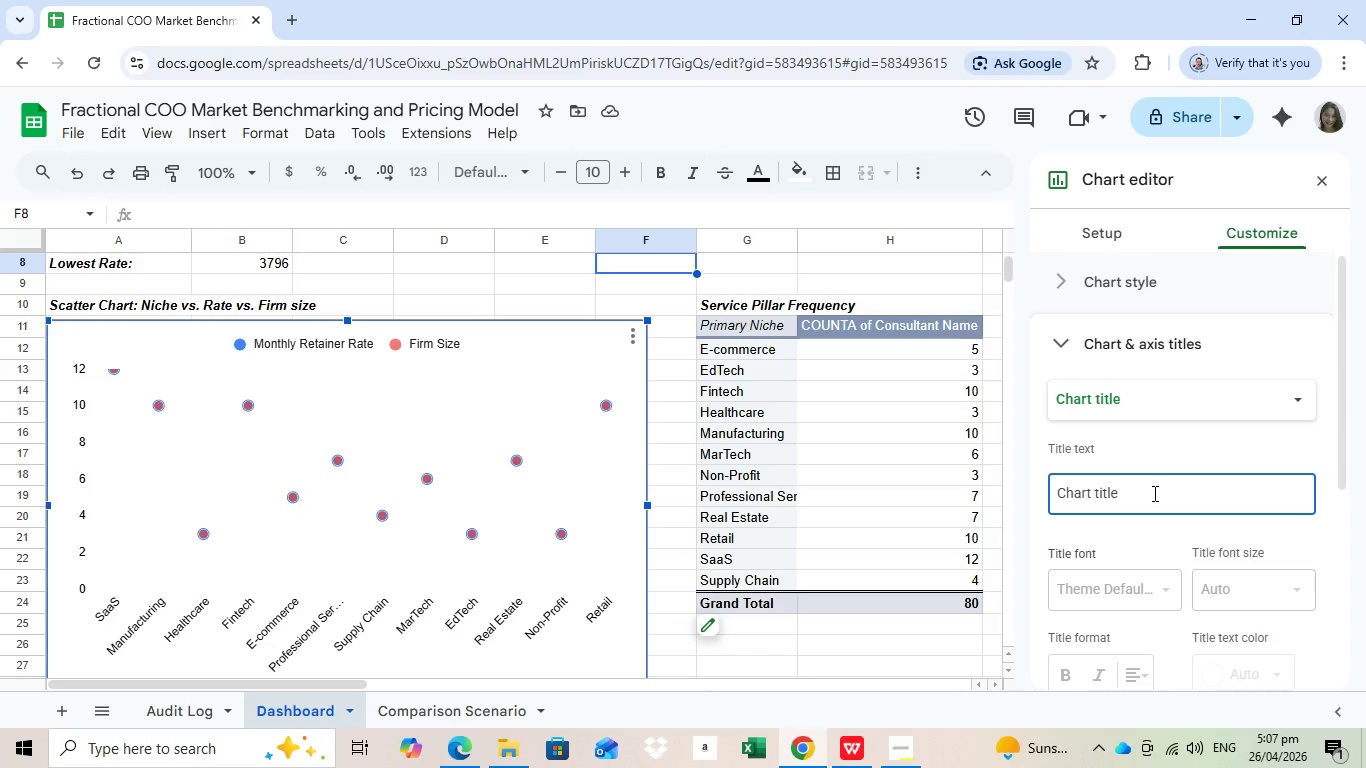 
type(Niche vs, Ratevs, )
 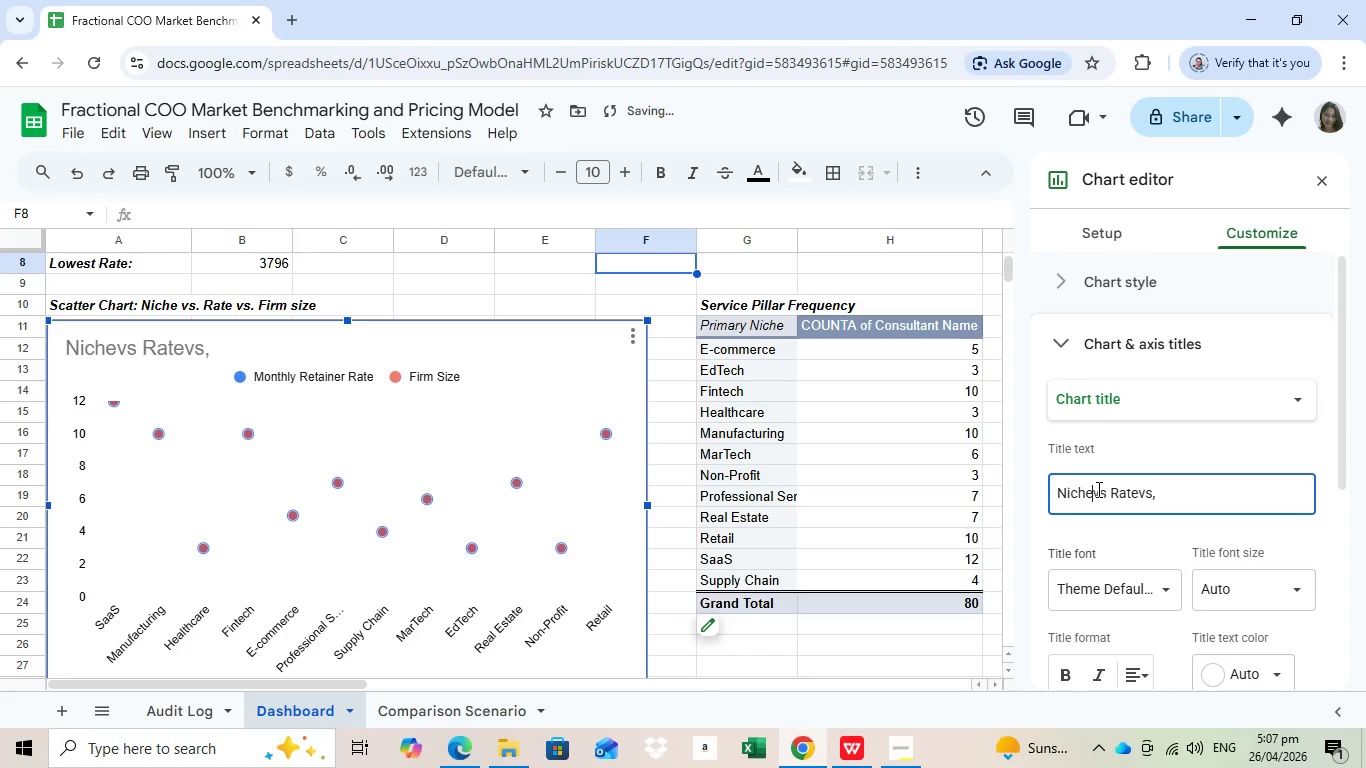 
key(Space)
 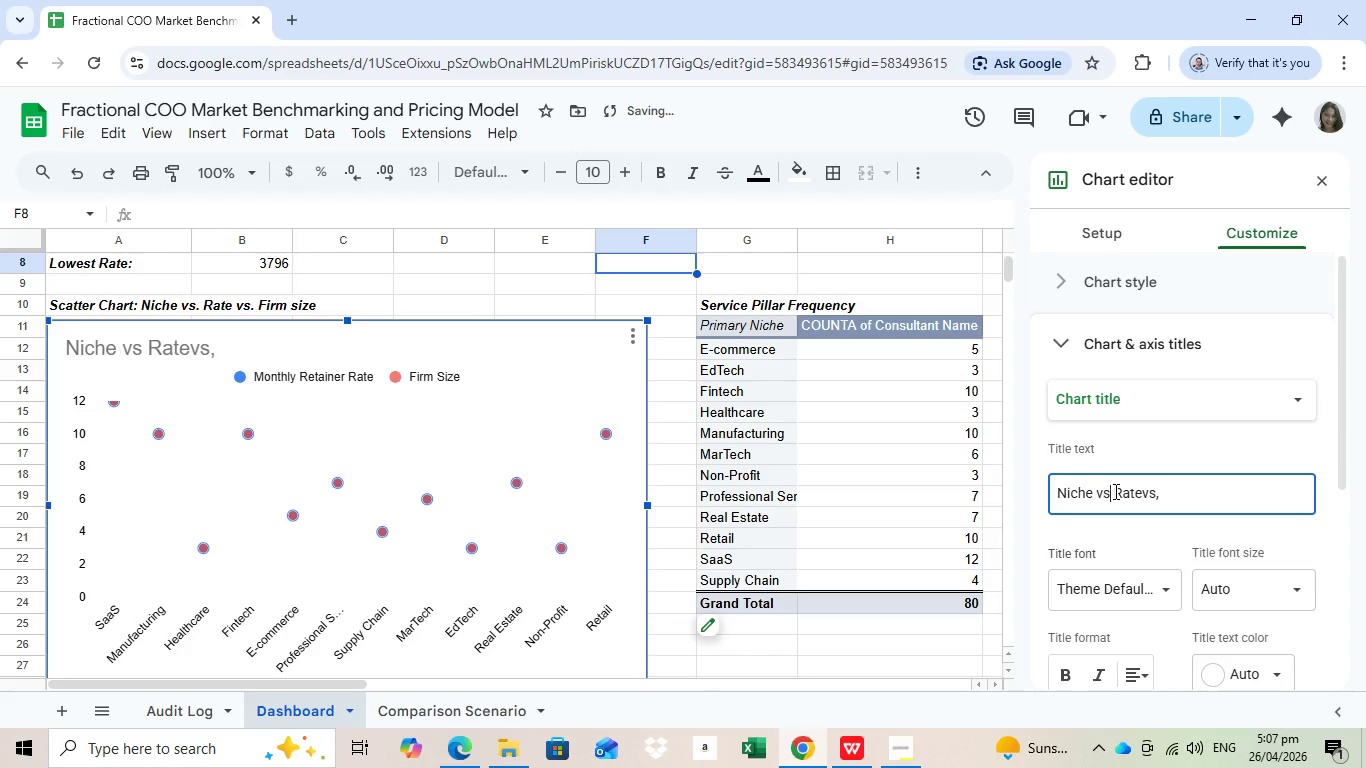 
left_click([1110, 493])
 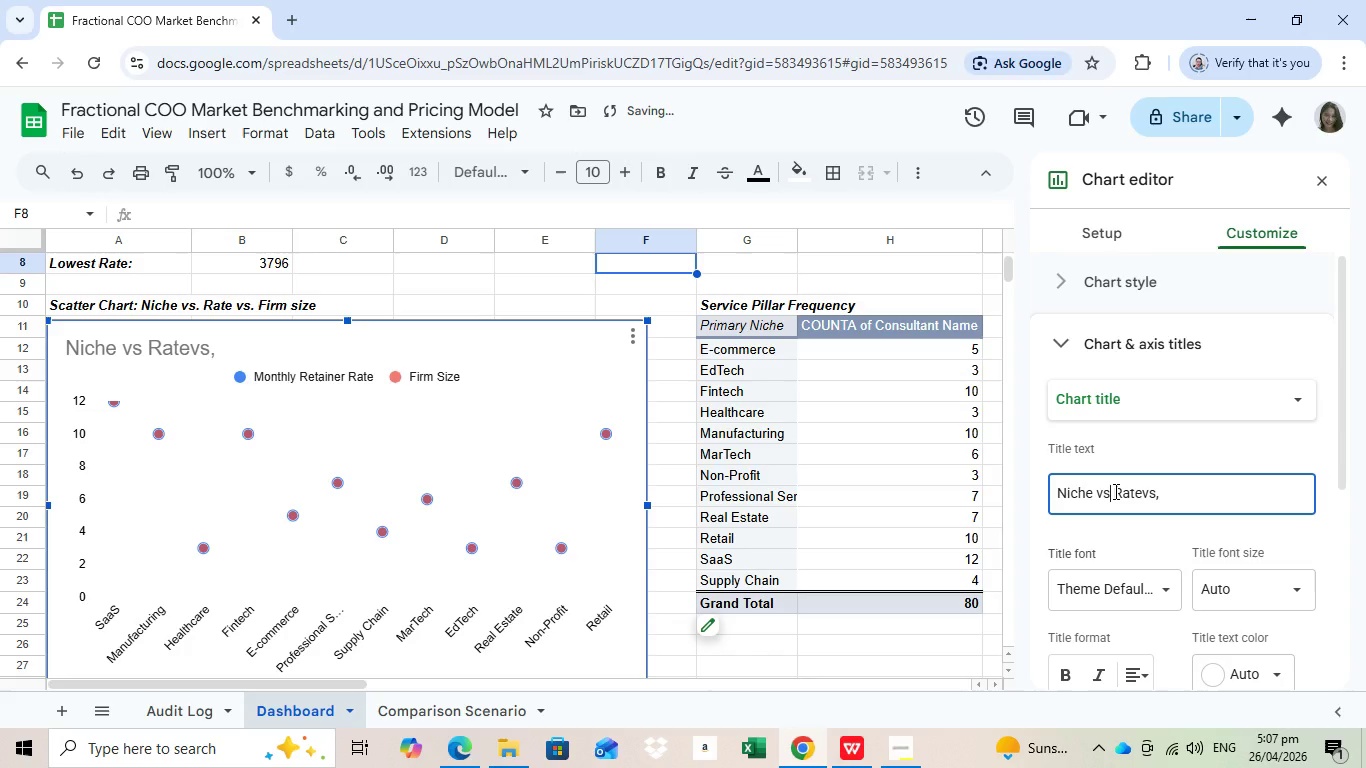 
key(Period)
 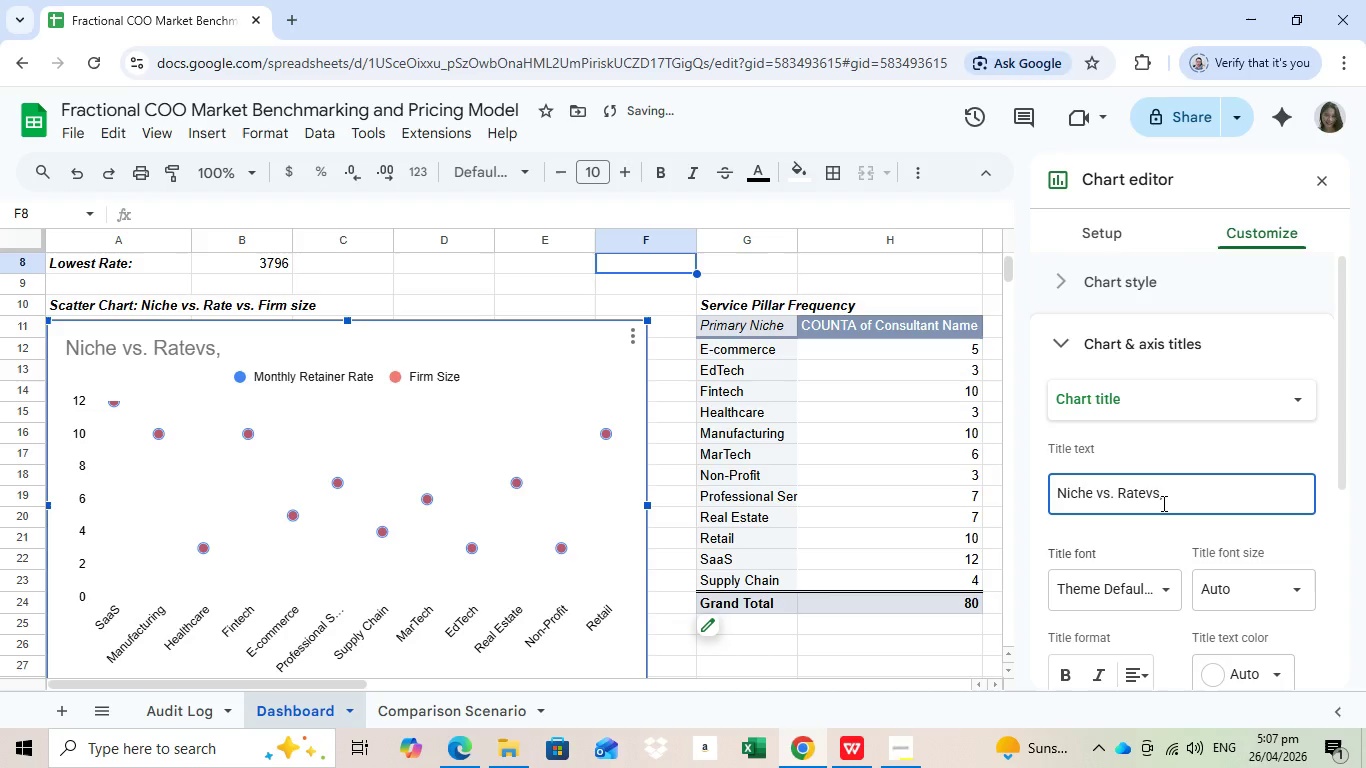 
left_click([1145, 488])
 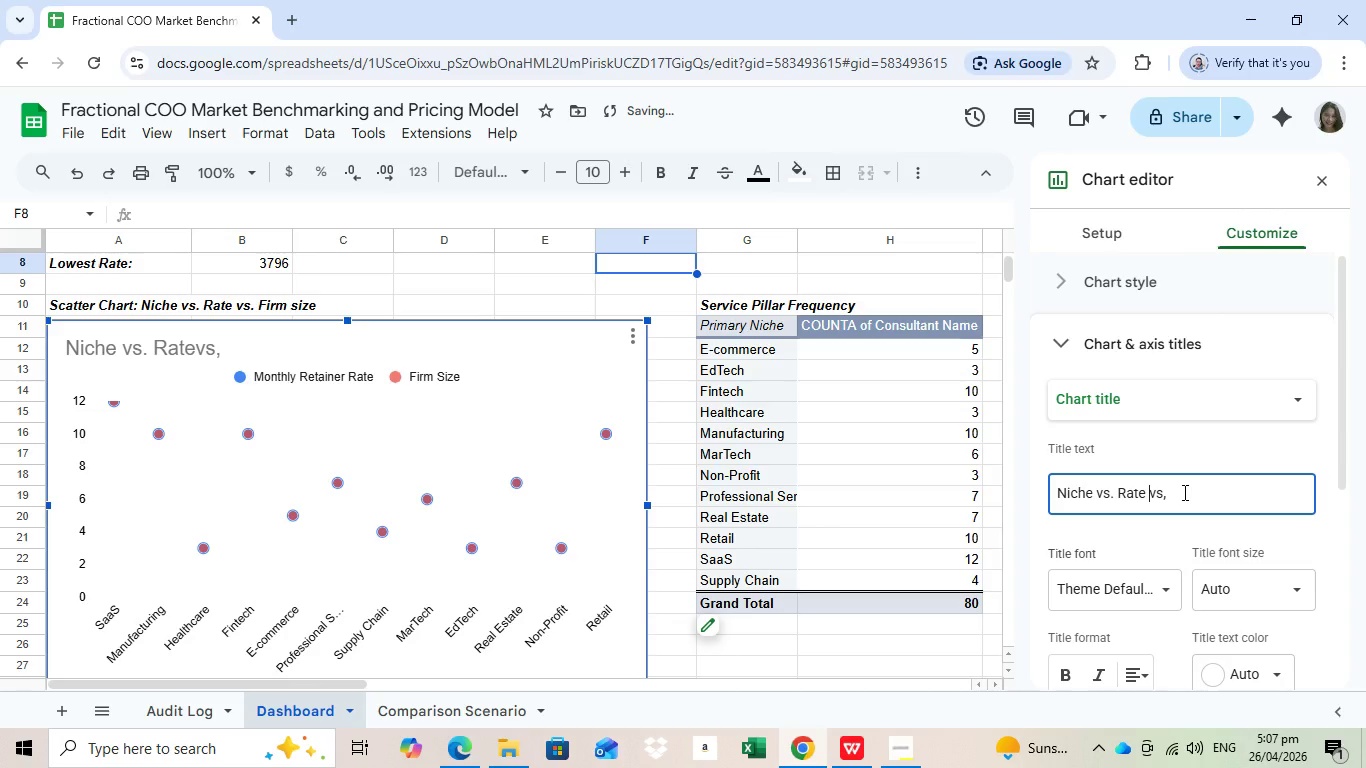 
key(Space)
 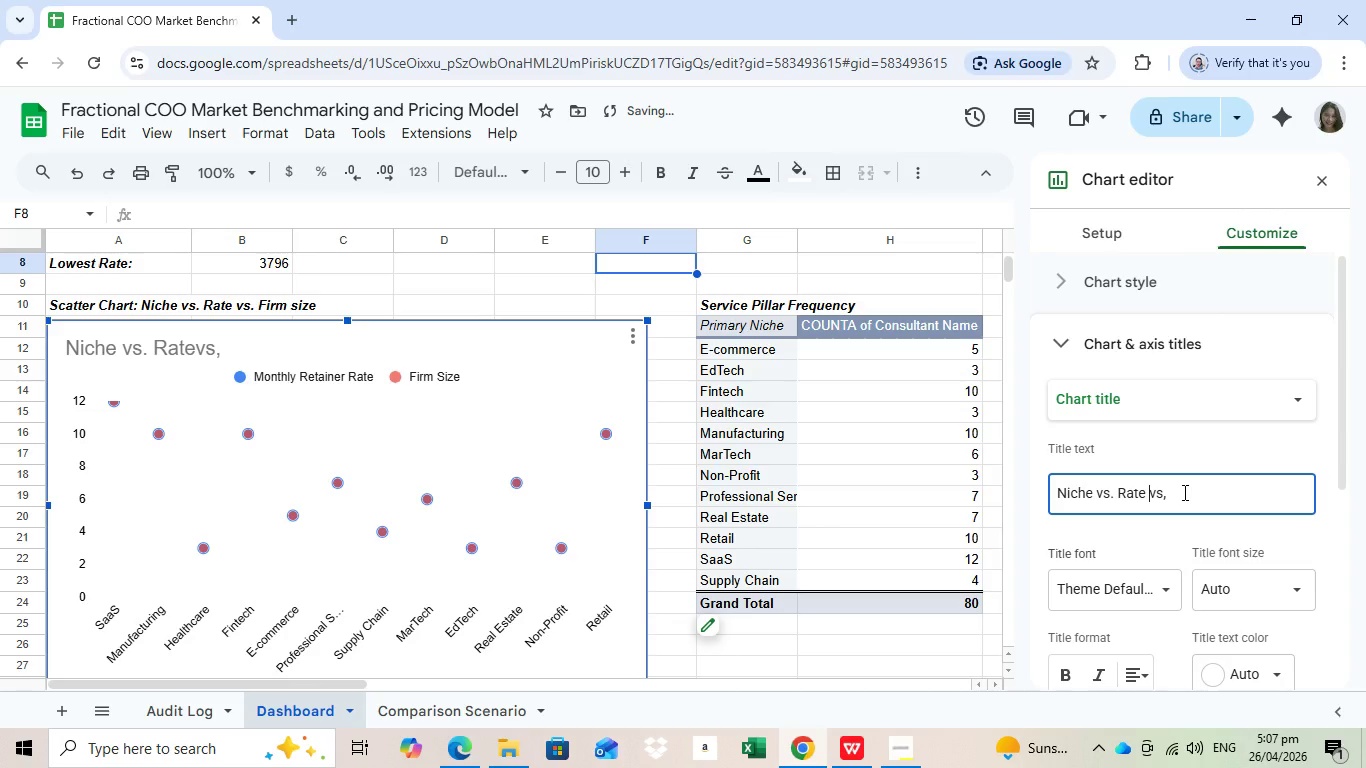 
left_click([1174, 486])
 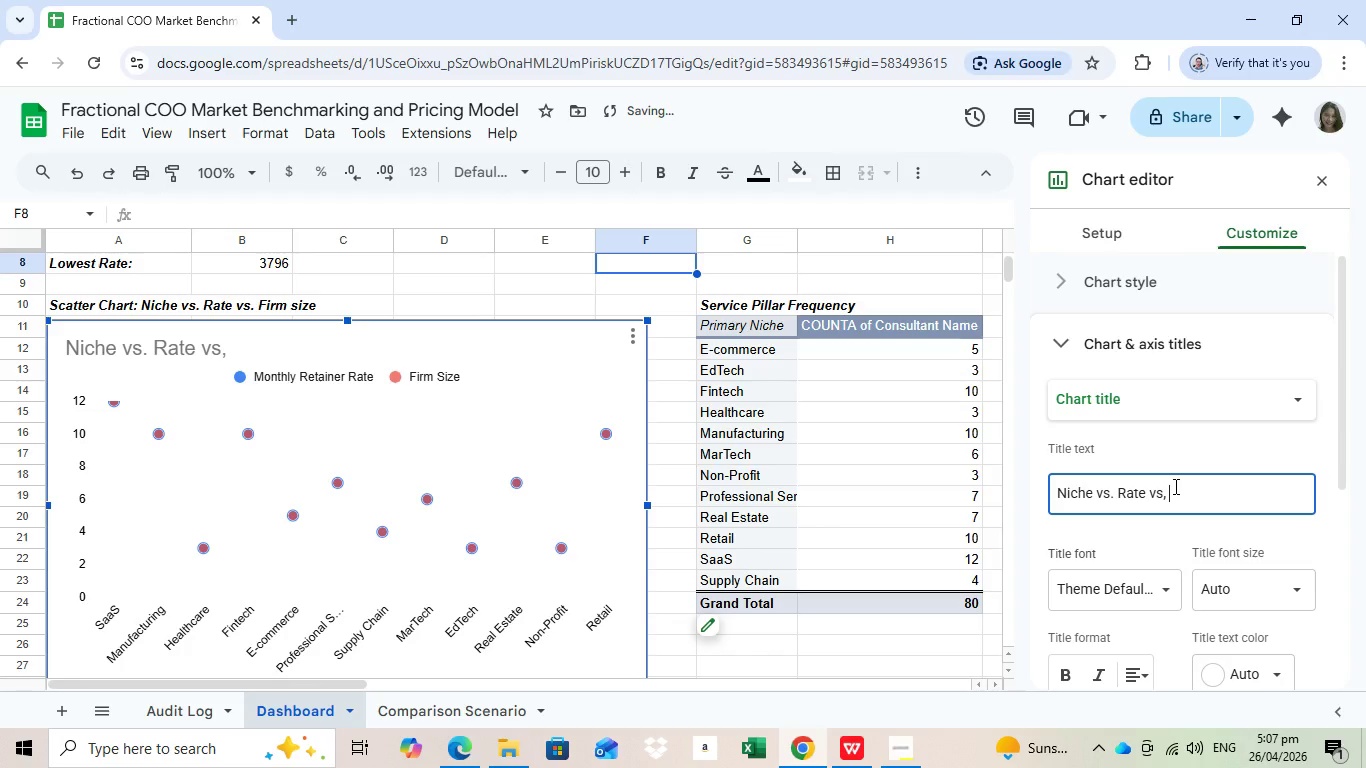 
key(Backspace)
 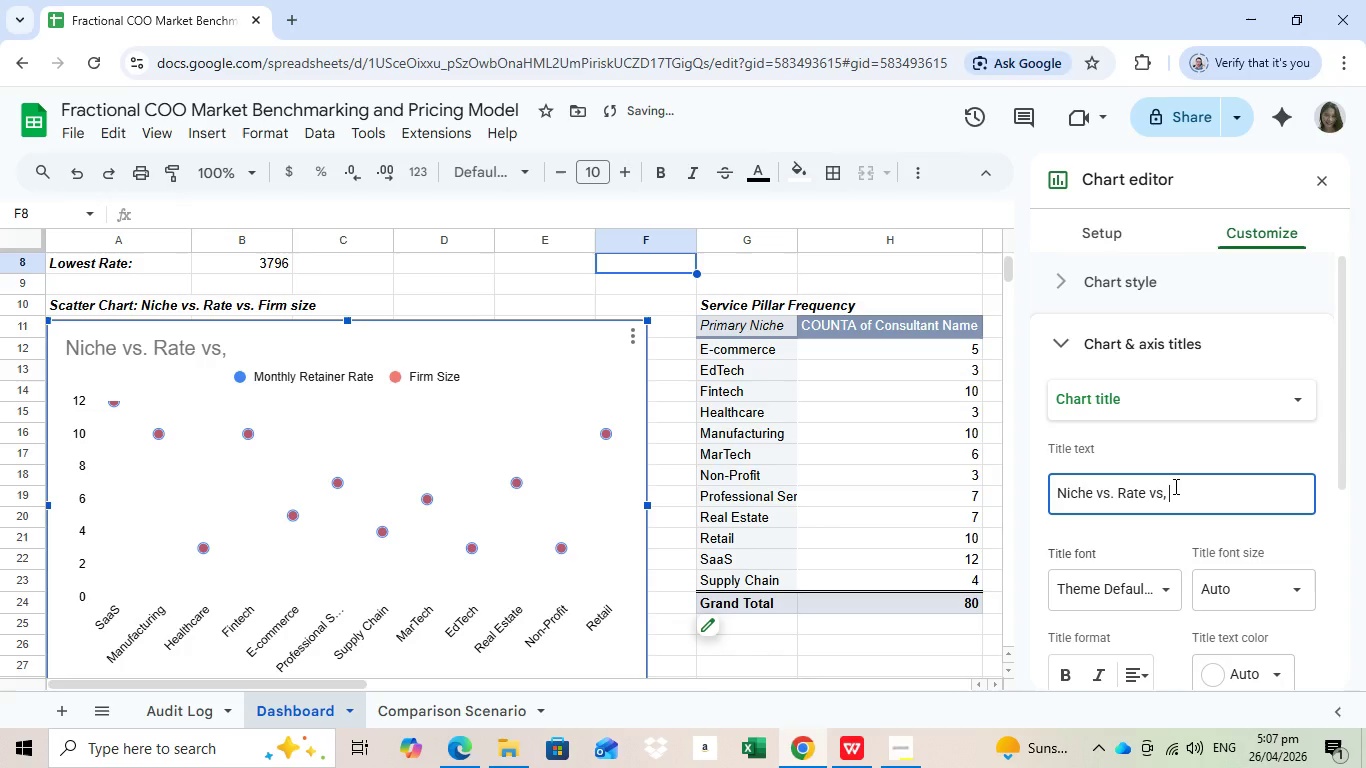 
key(Backspace)
 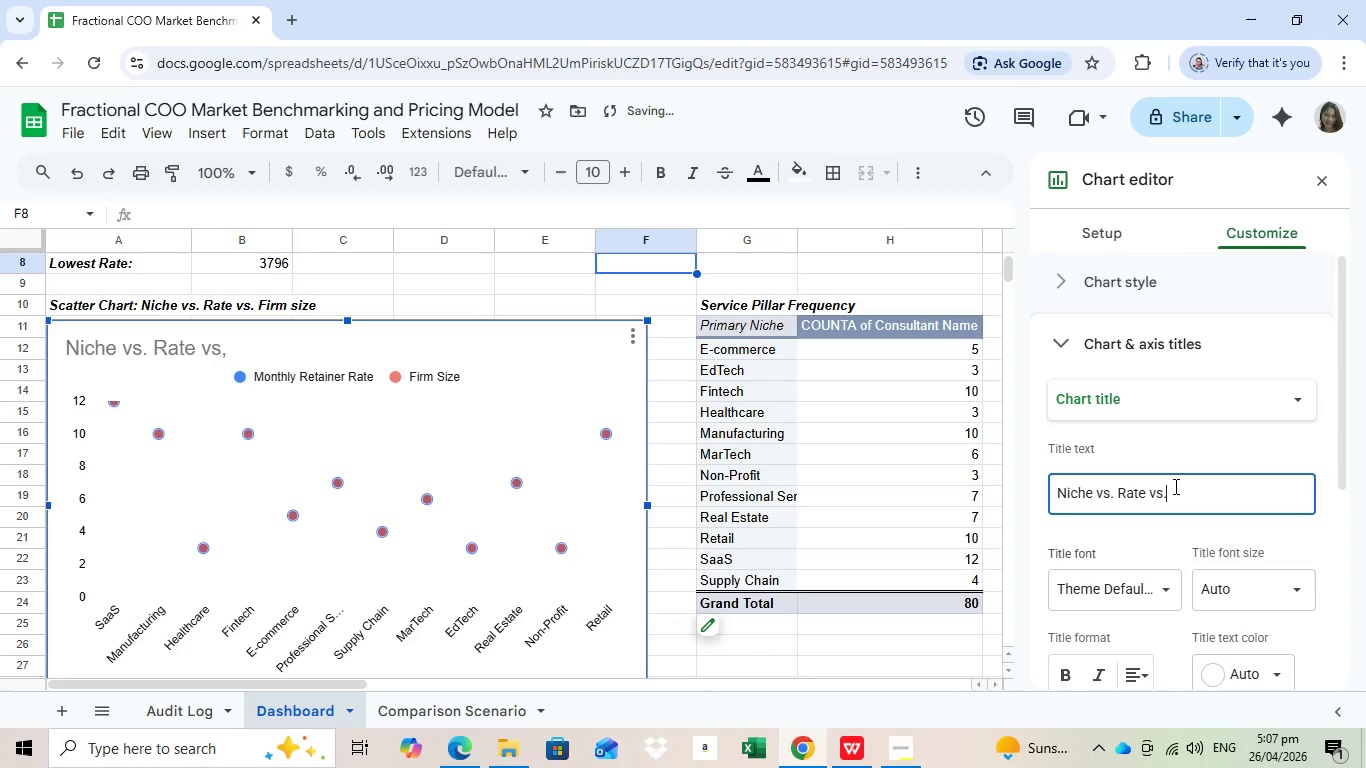 
type(. firm Size)
 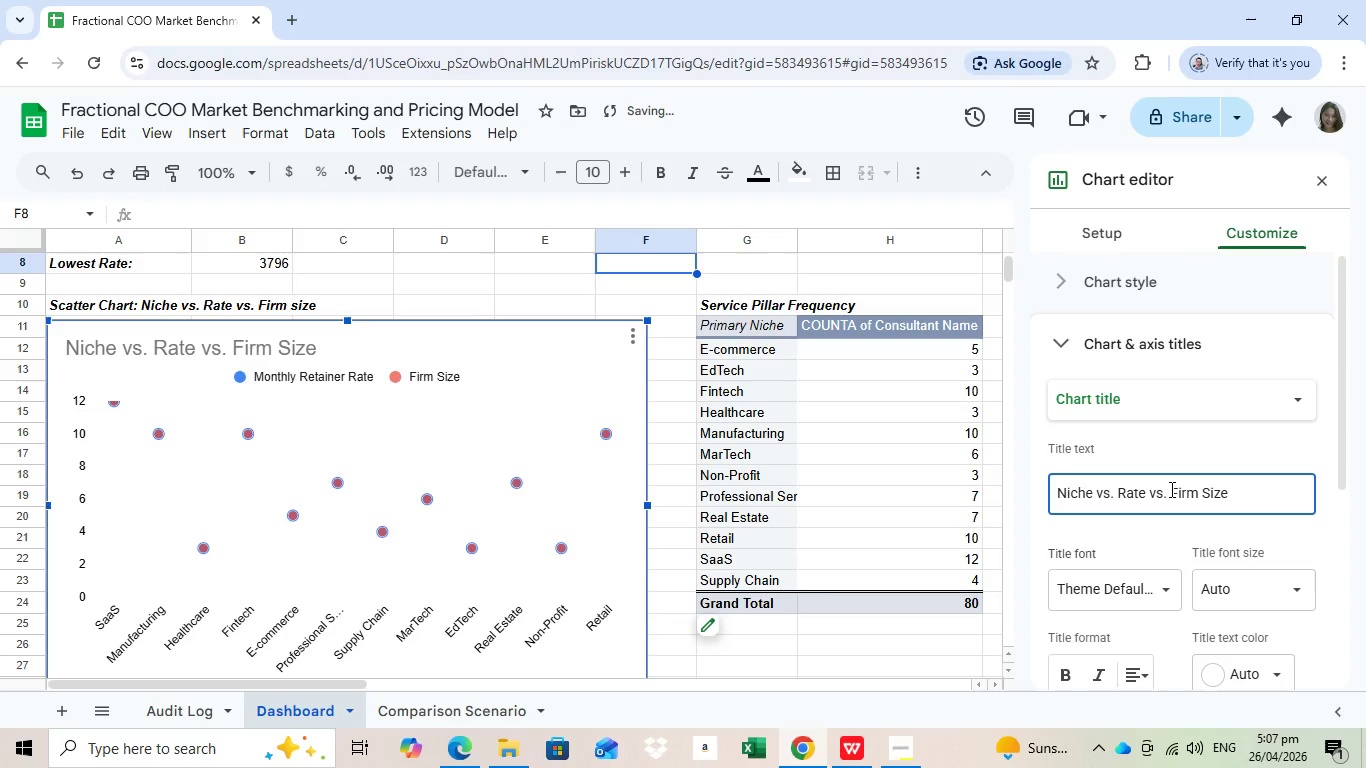 
hold_key(key=CapsLock, duration=0.52)
 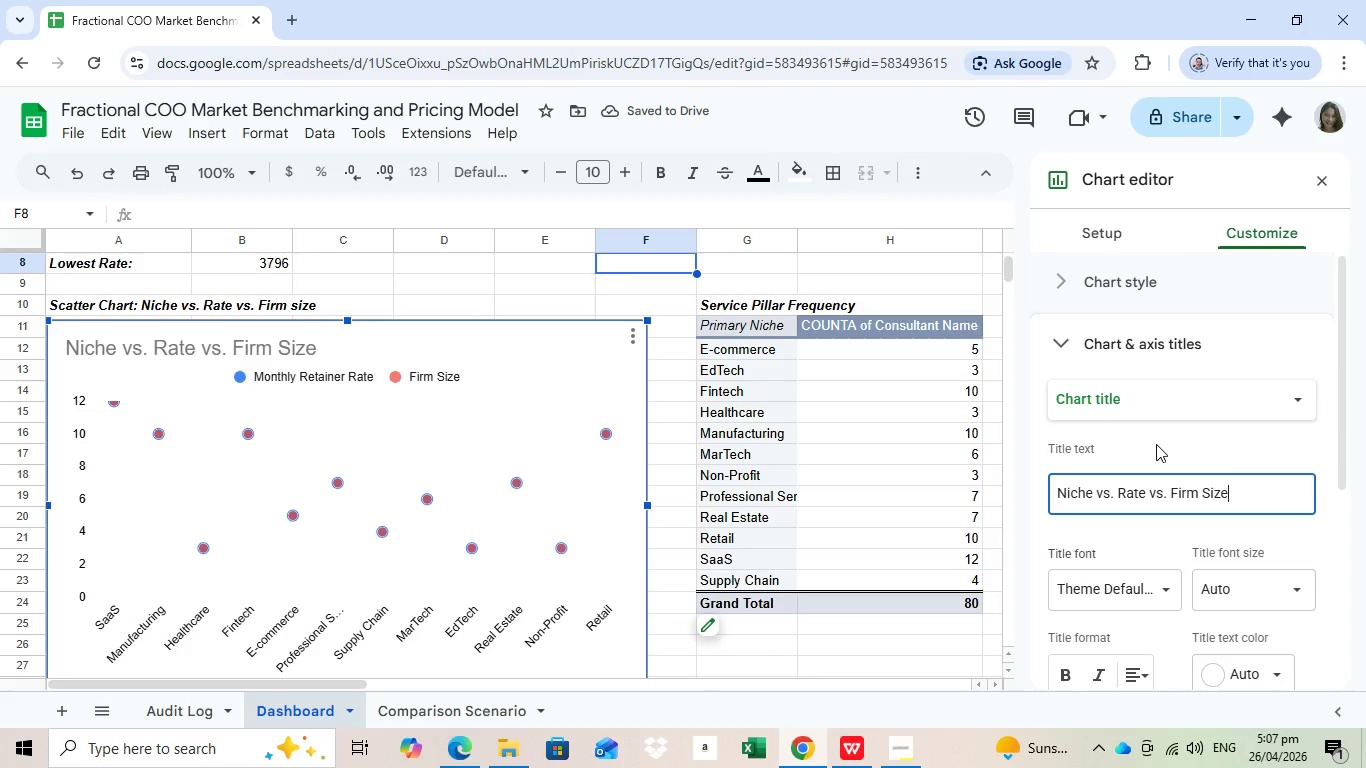 
left_click_drag(start_coordinate=[1137, 264], to_coordinate=[1138, 270])
 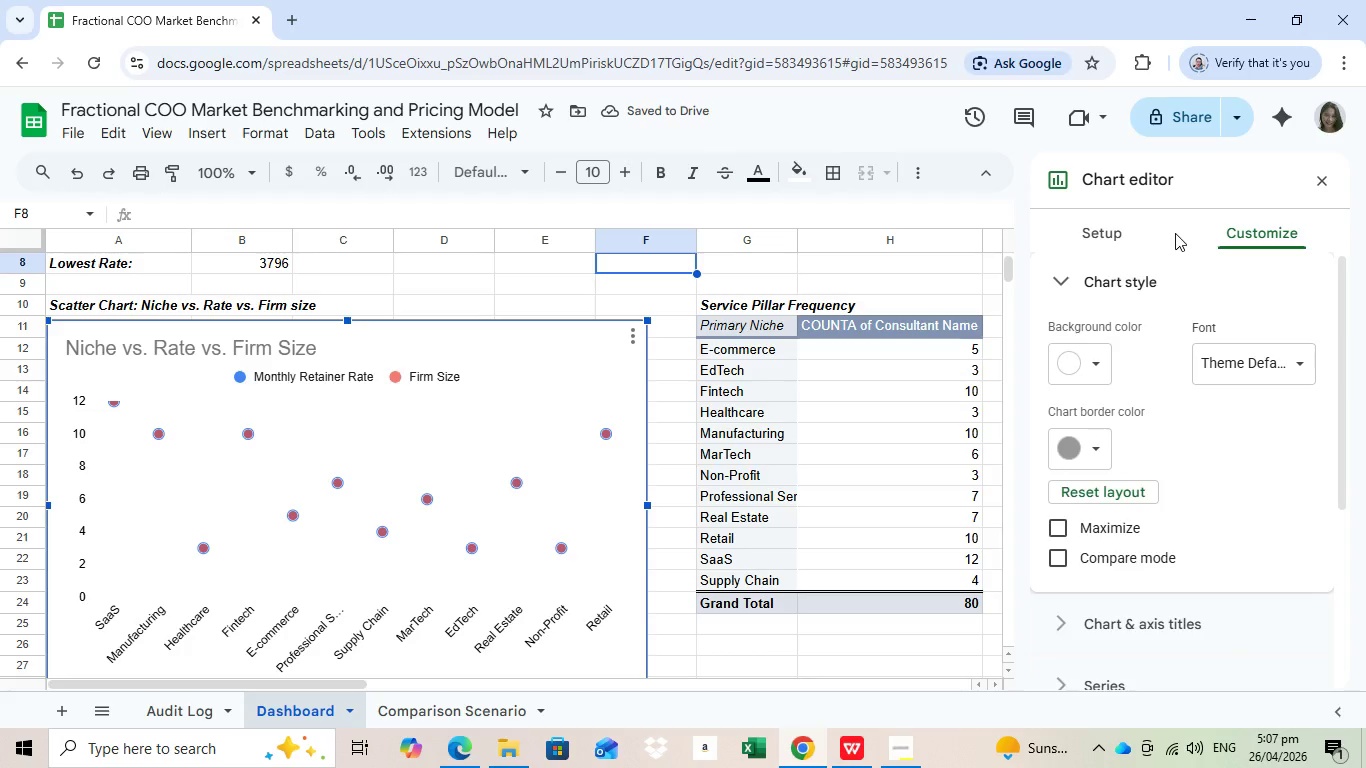 
left_click([1096, 454])
 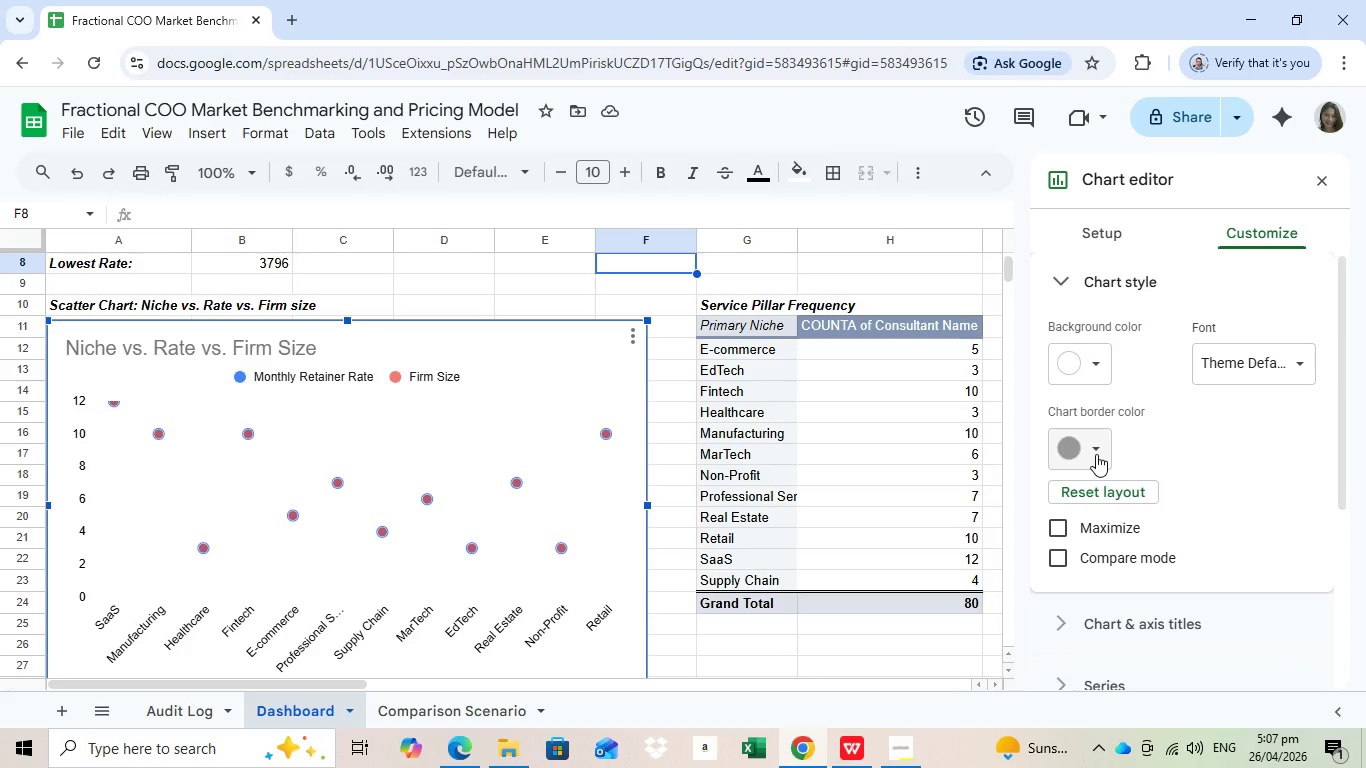 
left_click([1096, 454])
 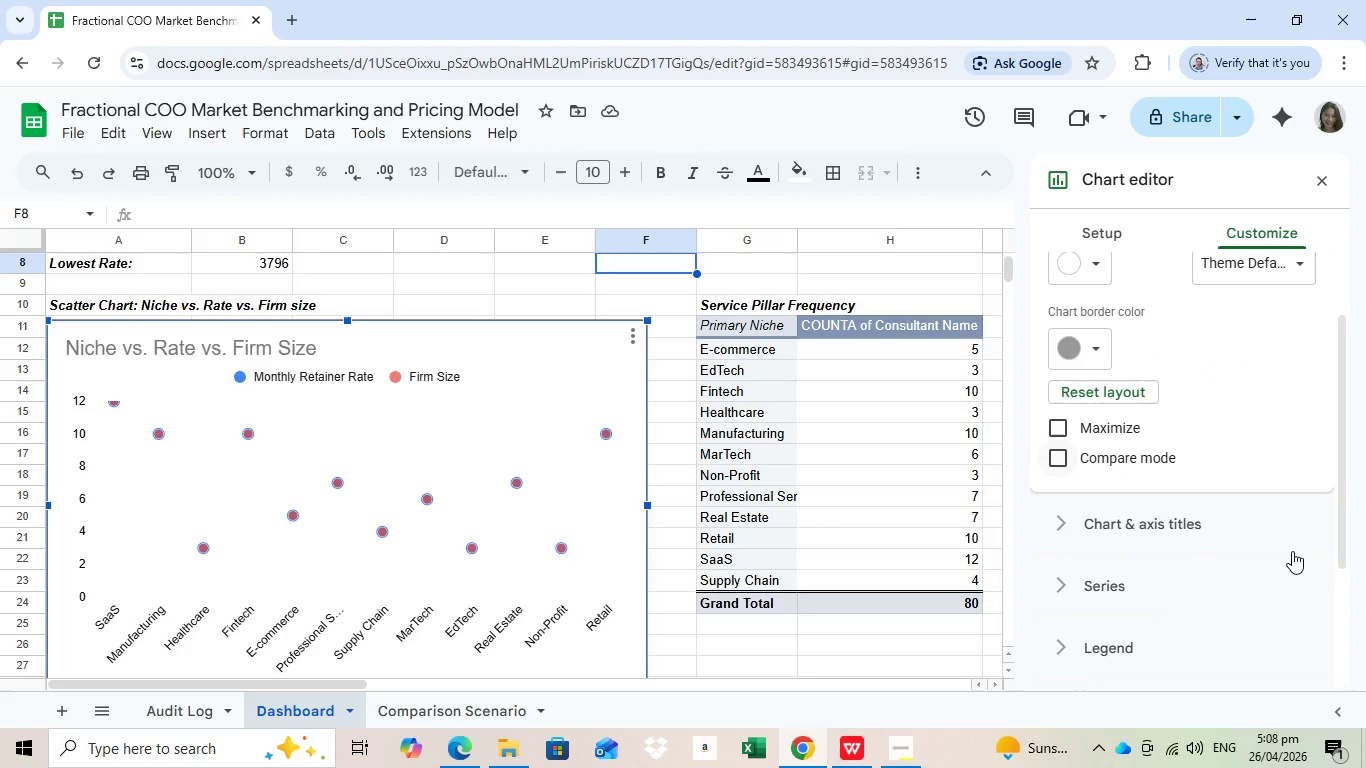 
scroll: coordinate [1292, 551], scroll_direction: down, amount: 1.0
 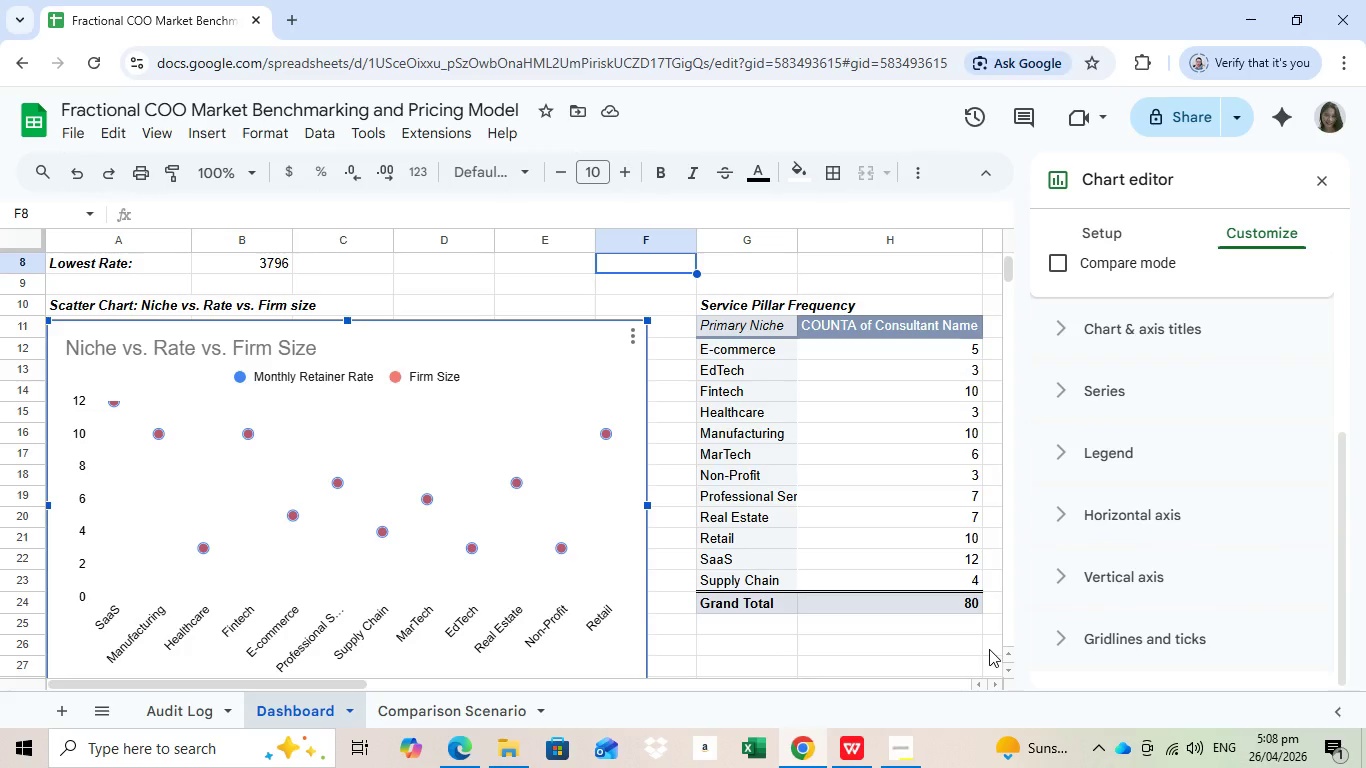 
left_click([926, 649])
 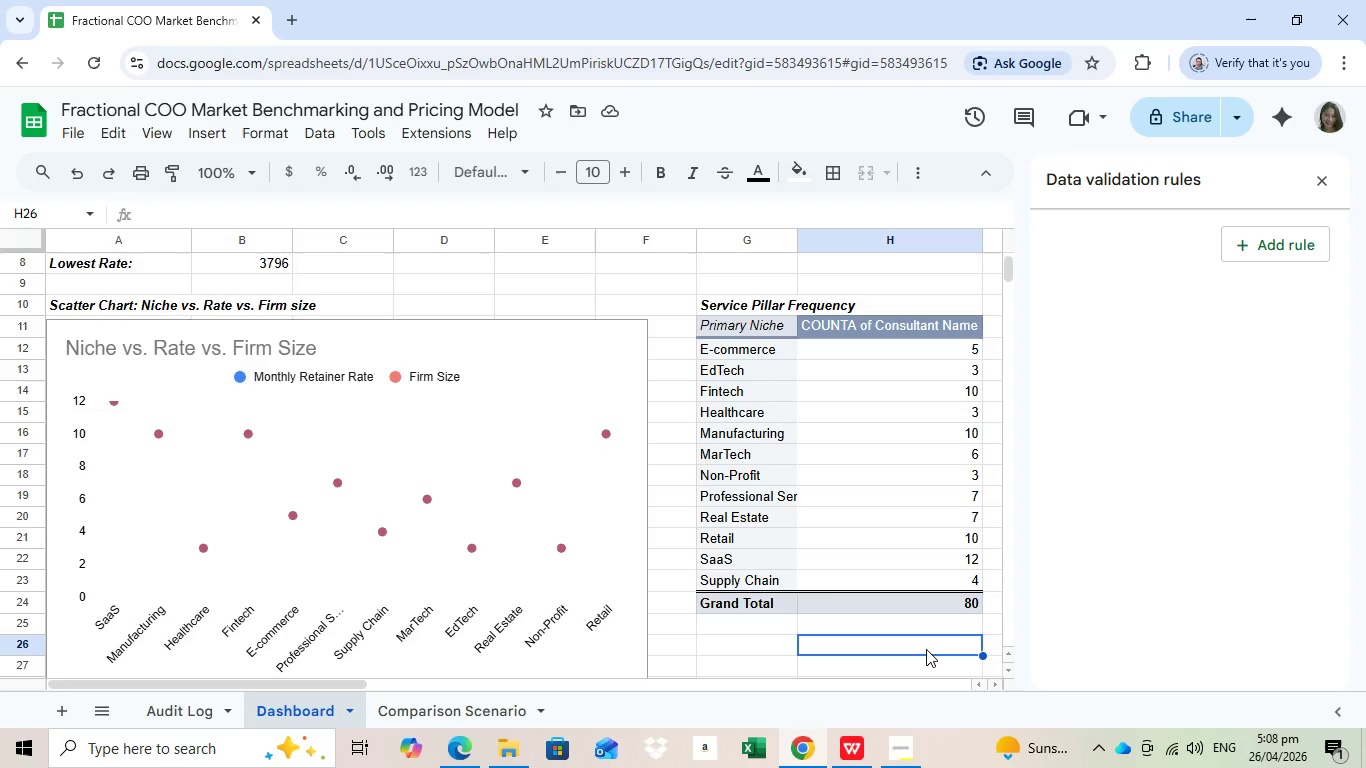 
left_click([607, 495])
 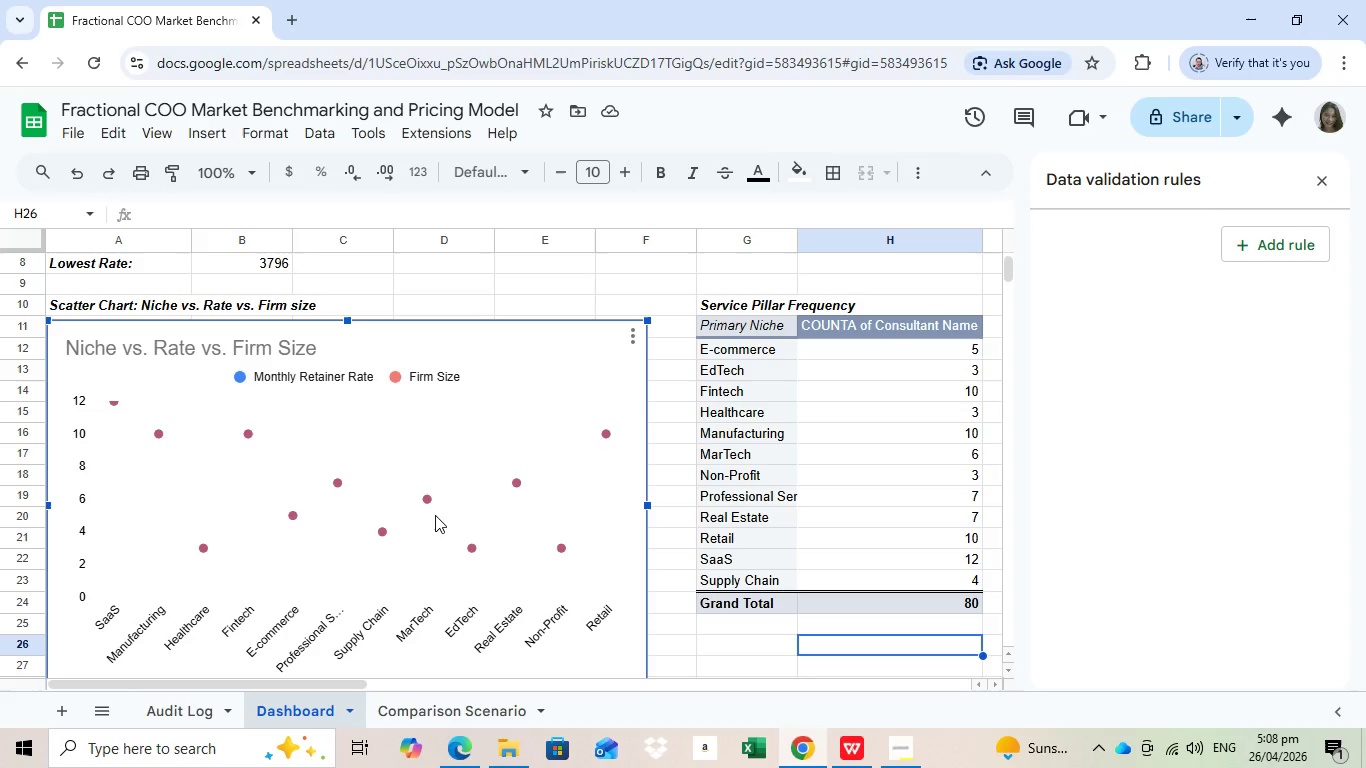 
left_click([637, 332])
 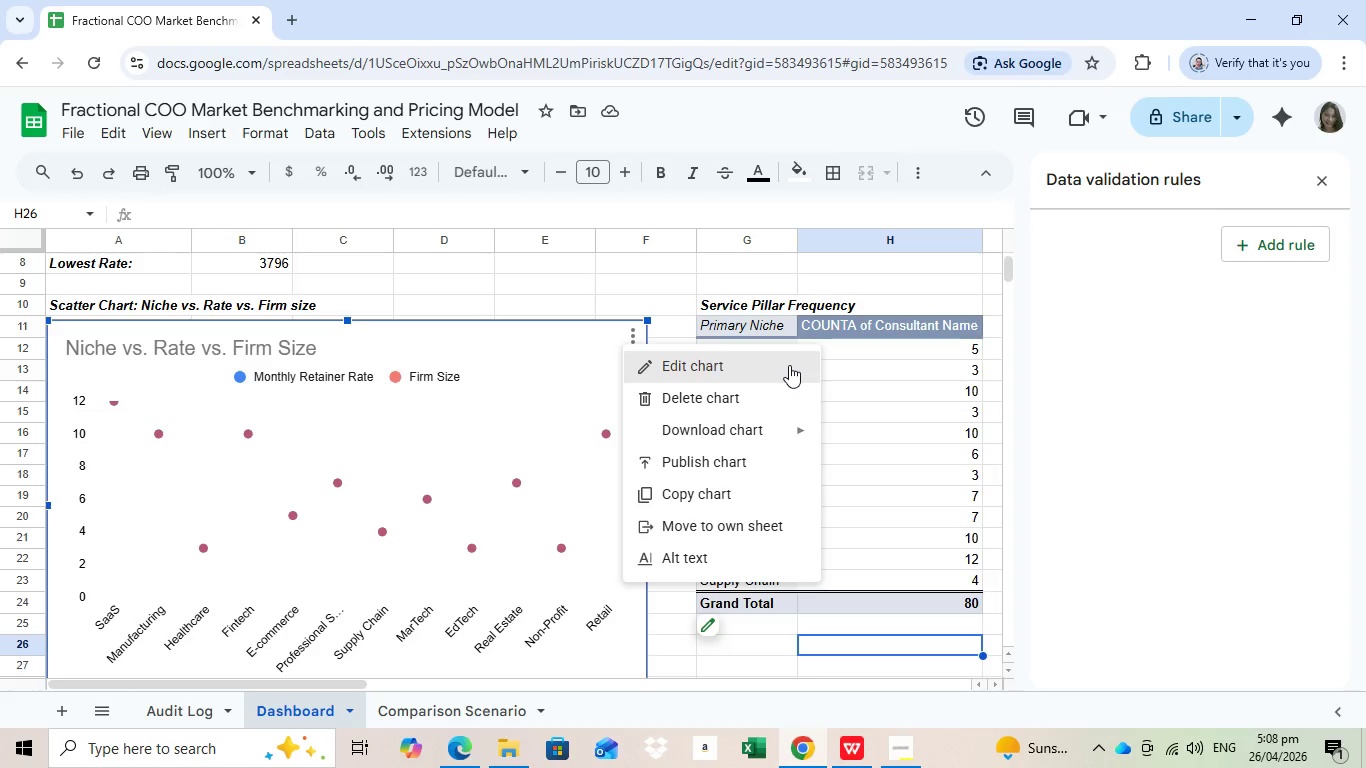 
left_click([789, 365])
 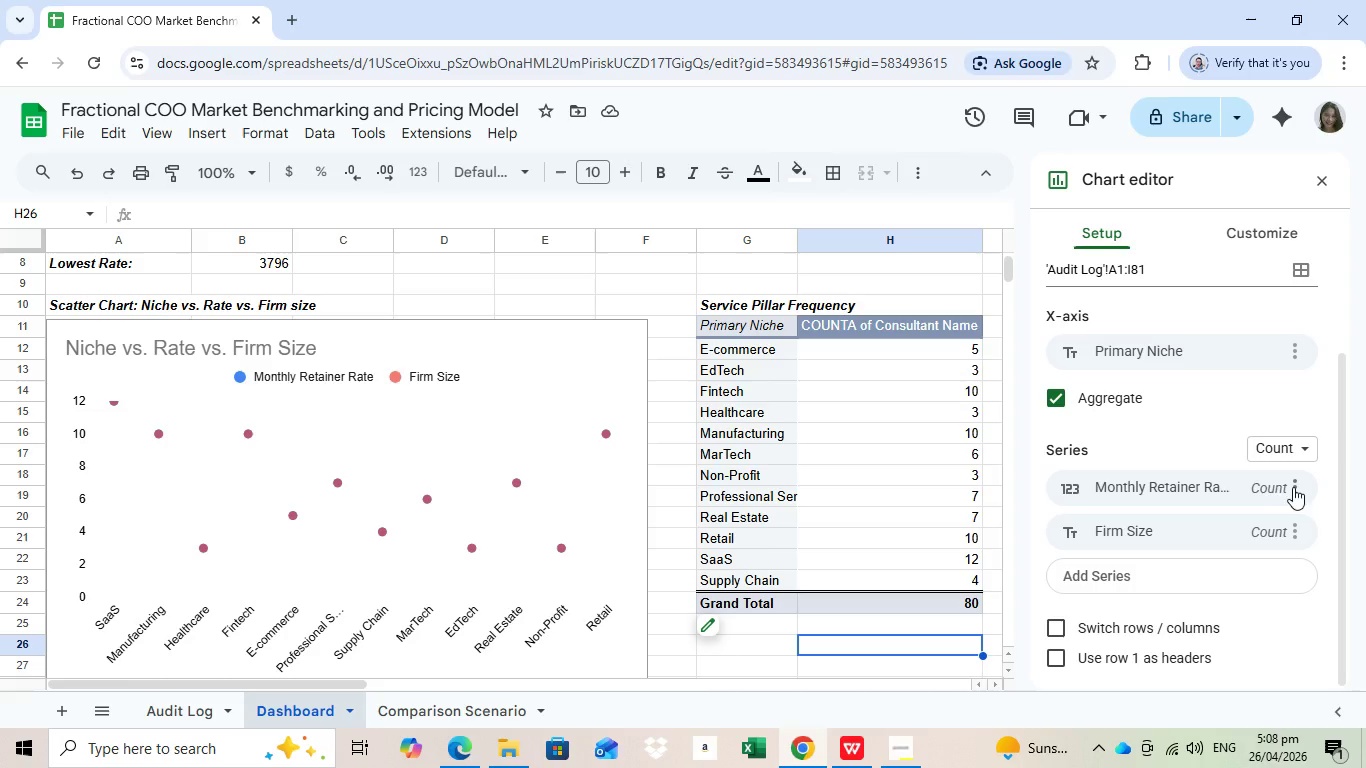 
left_click([1270, 487])
 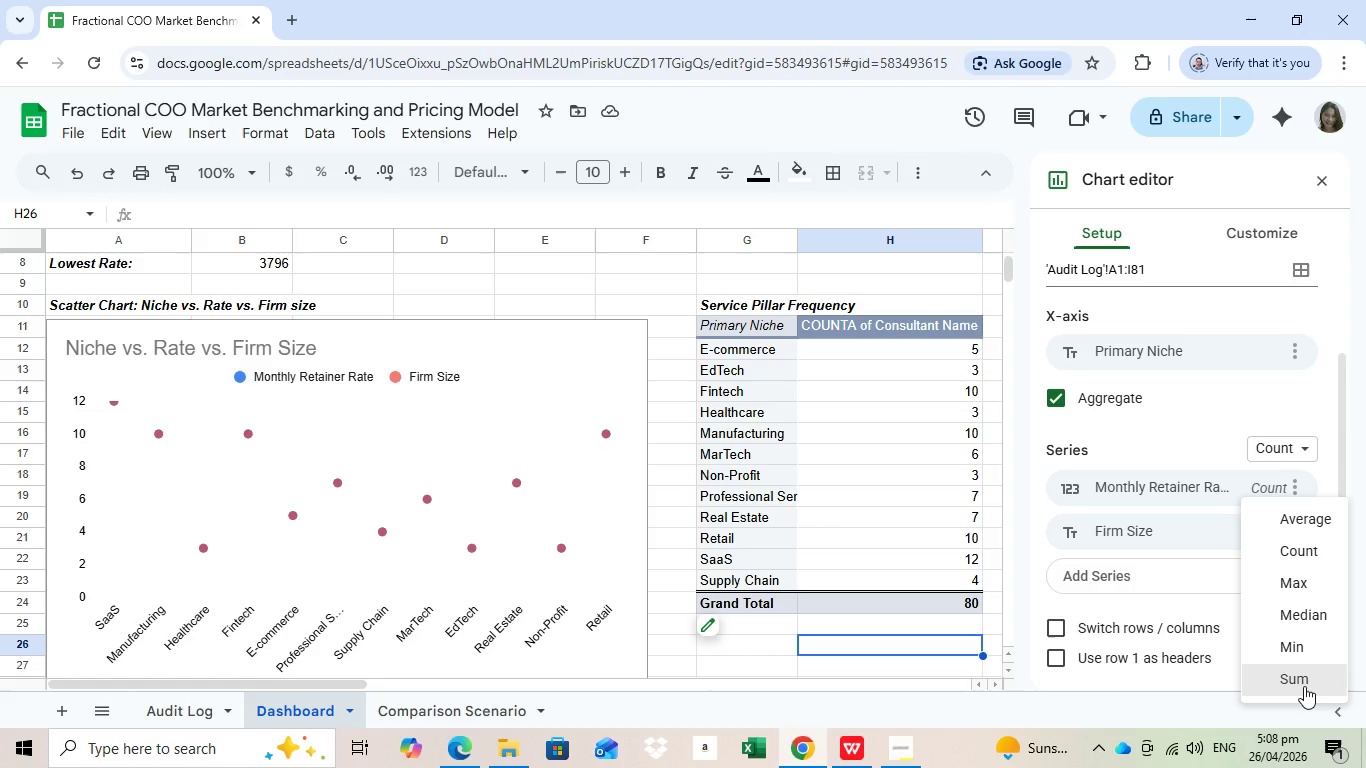 
wait(5.08)
 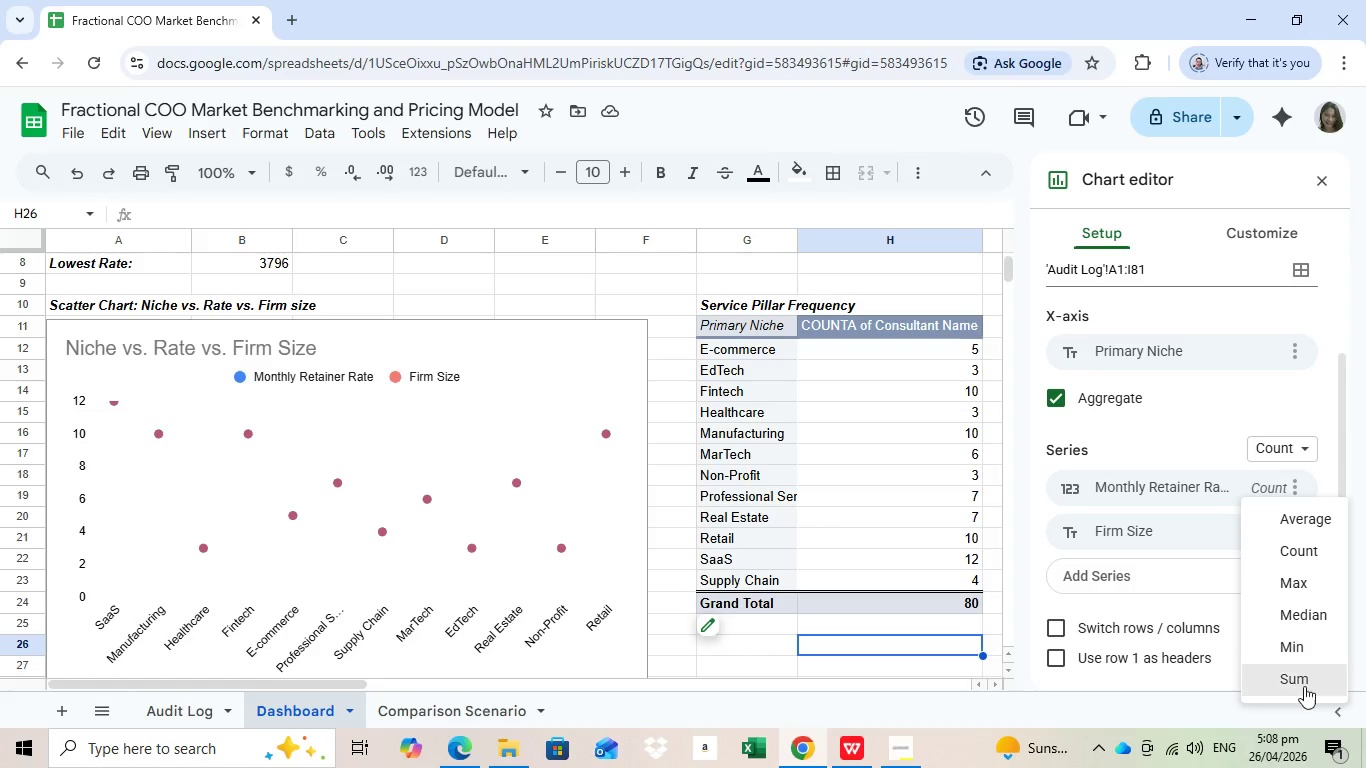 
left_click([1304, 686])
 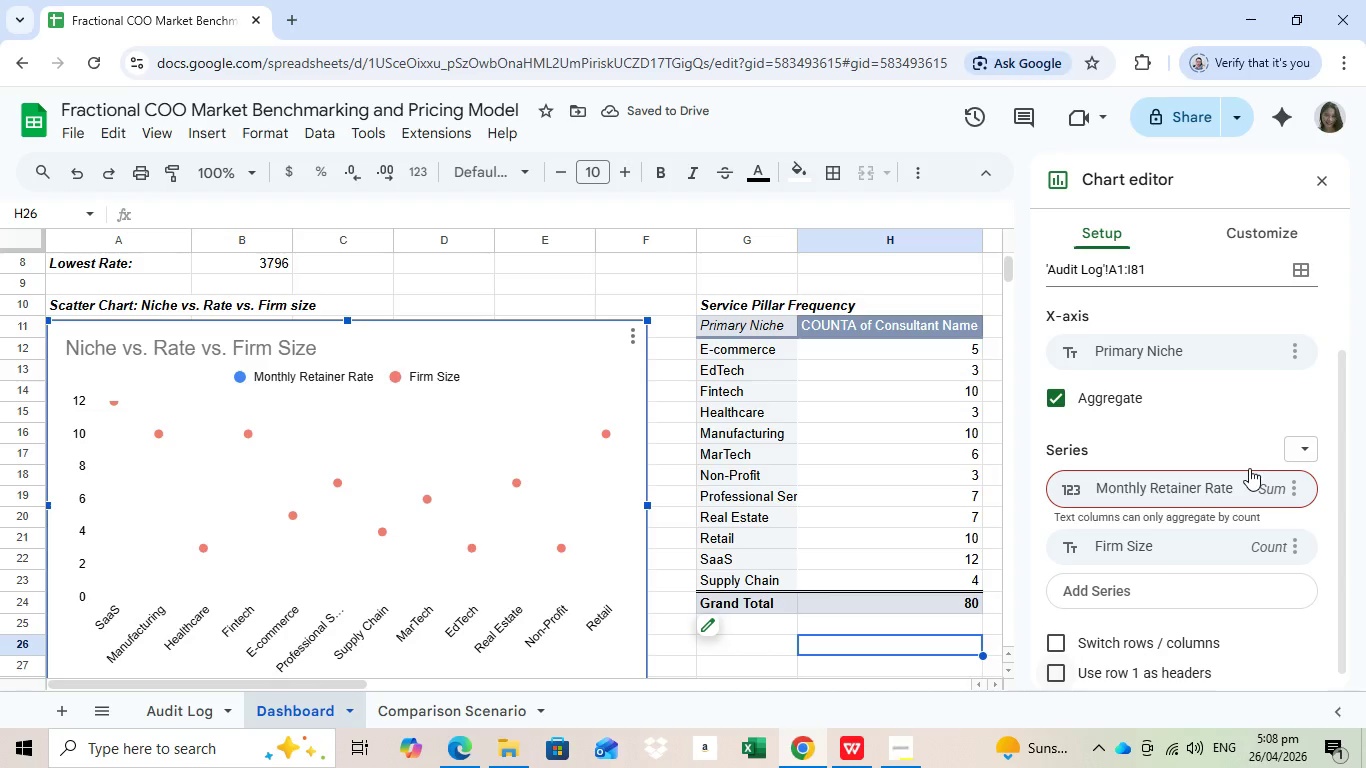 
wait(5.59)
 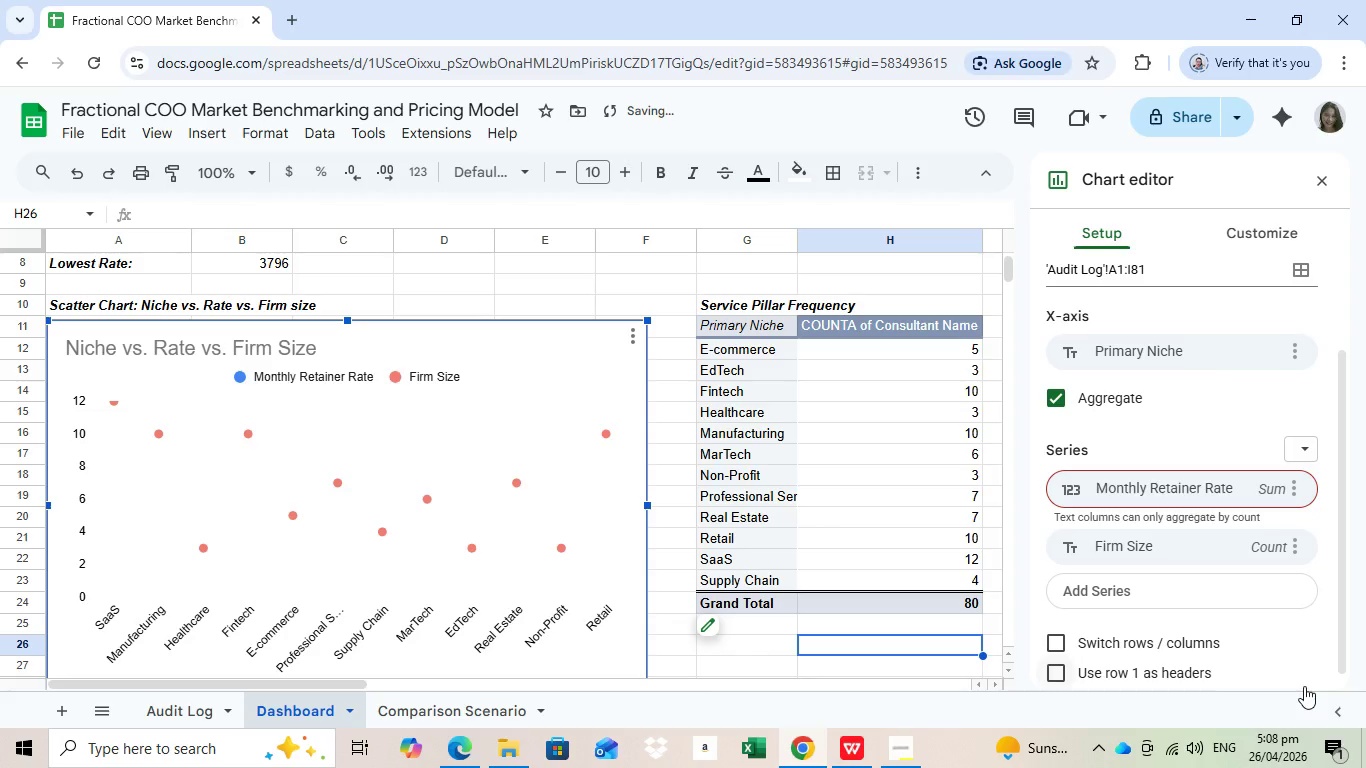 
left_click([1267, 492])
 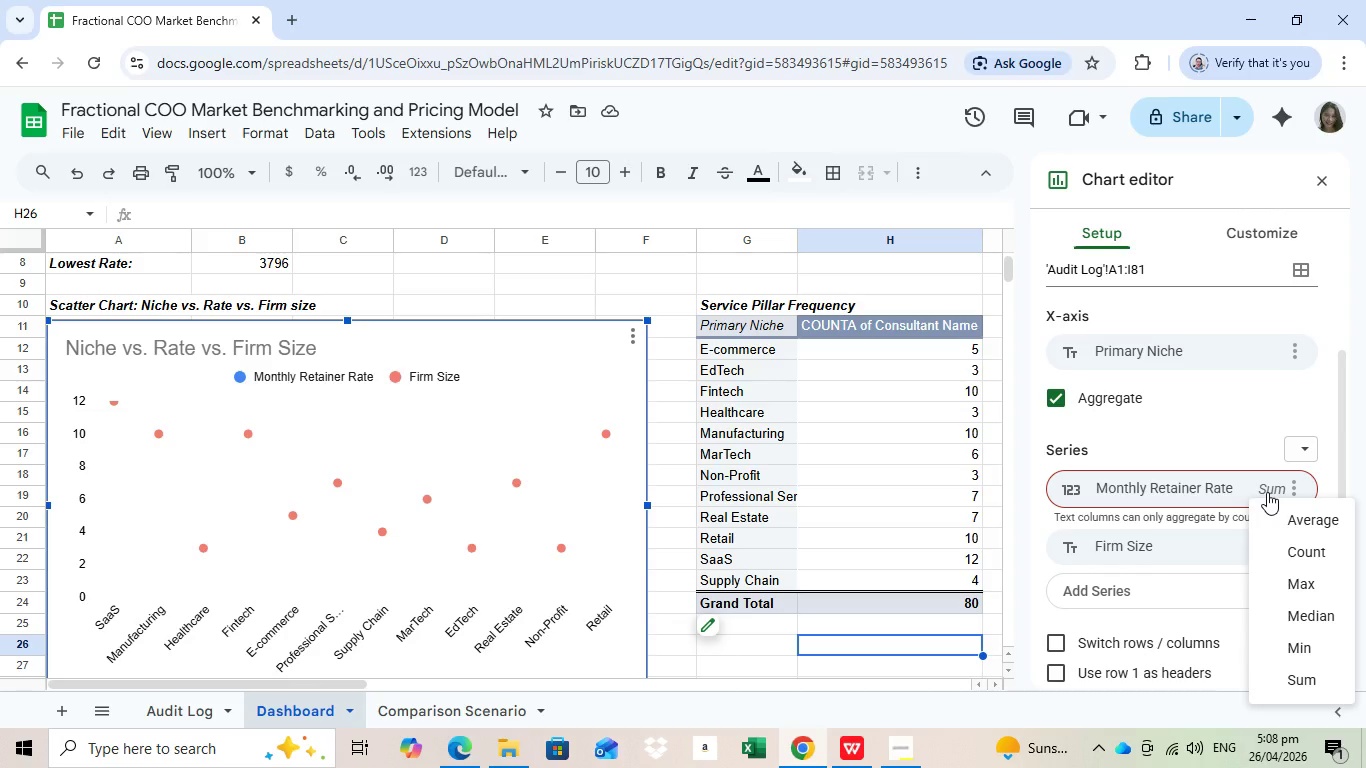 
left_click([1302, 550])
 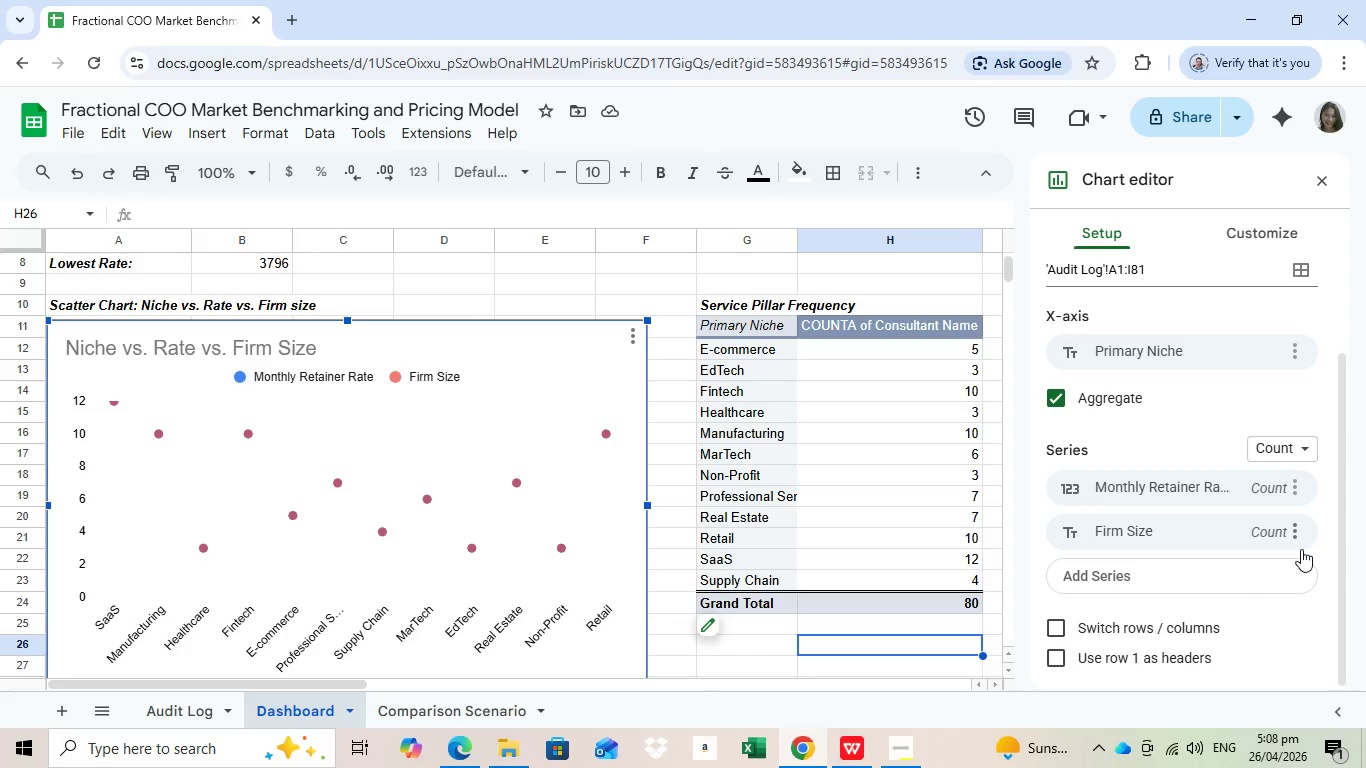 
wait(18.31)
 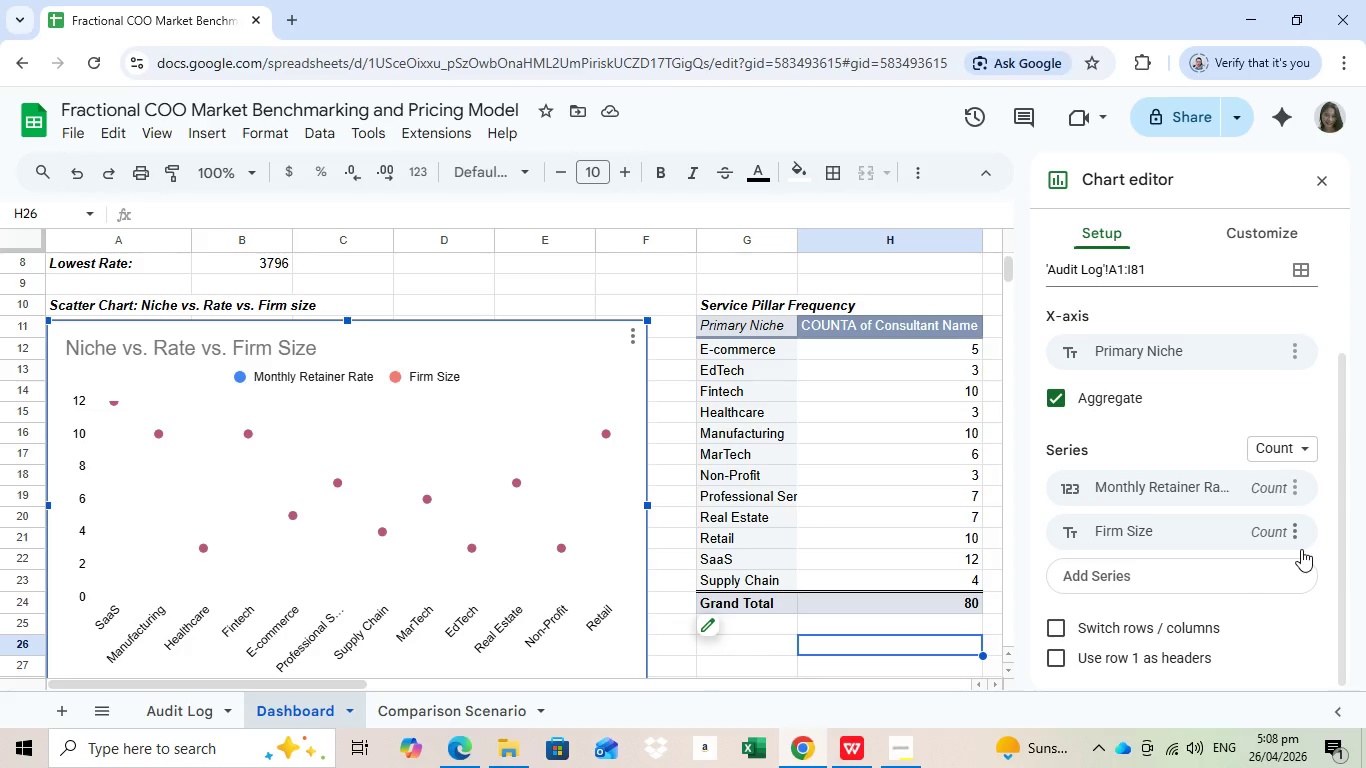 
left_click([604, 434])
 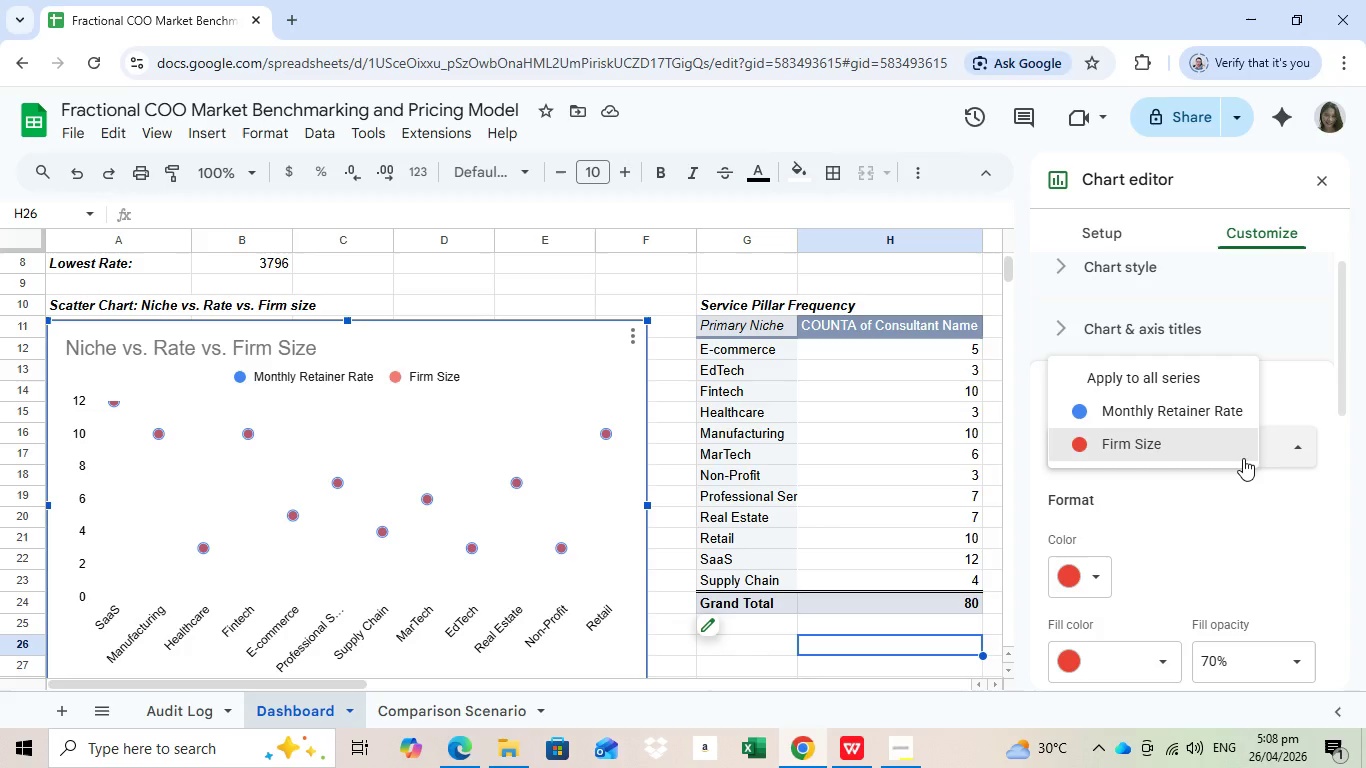 
left_click([1243, 457])
 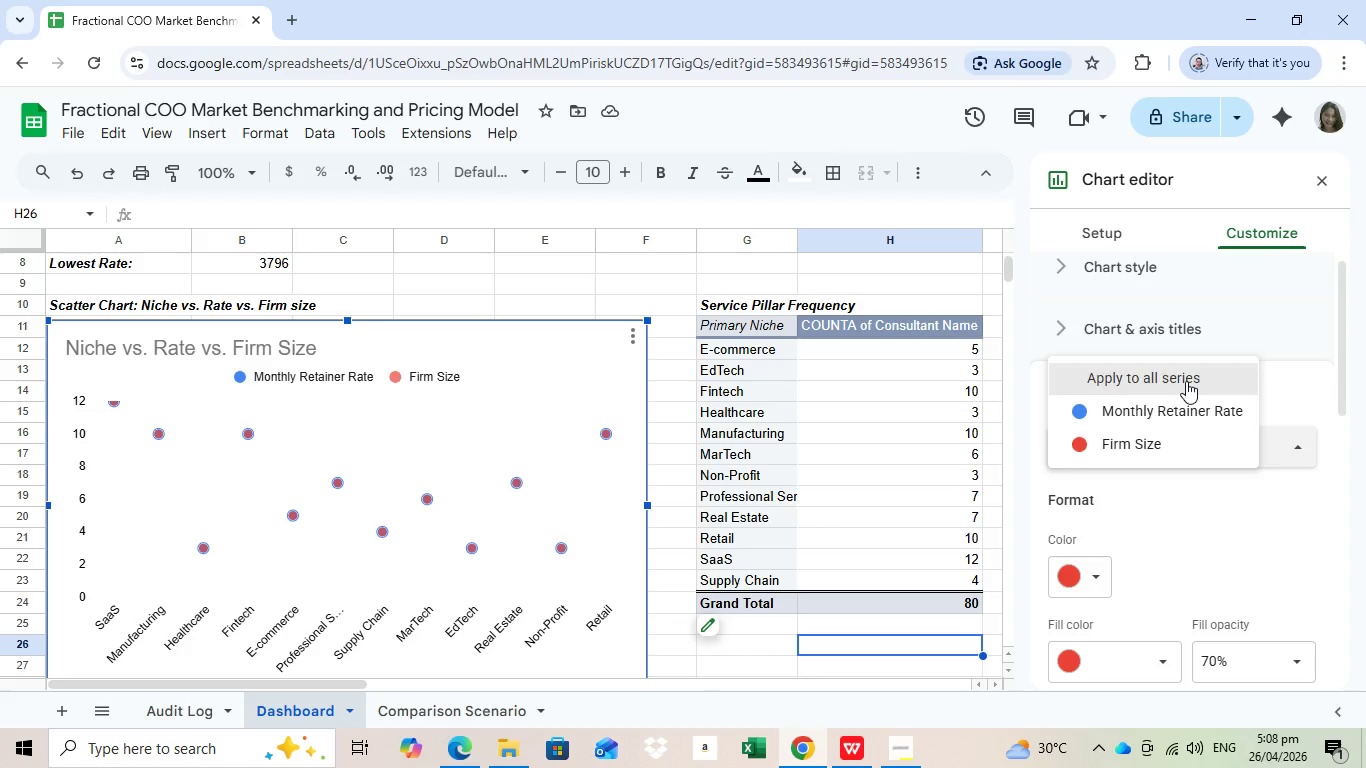 
left_click([1186, 381])
 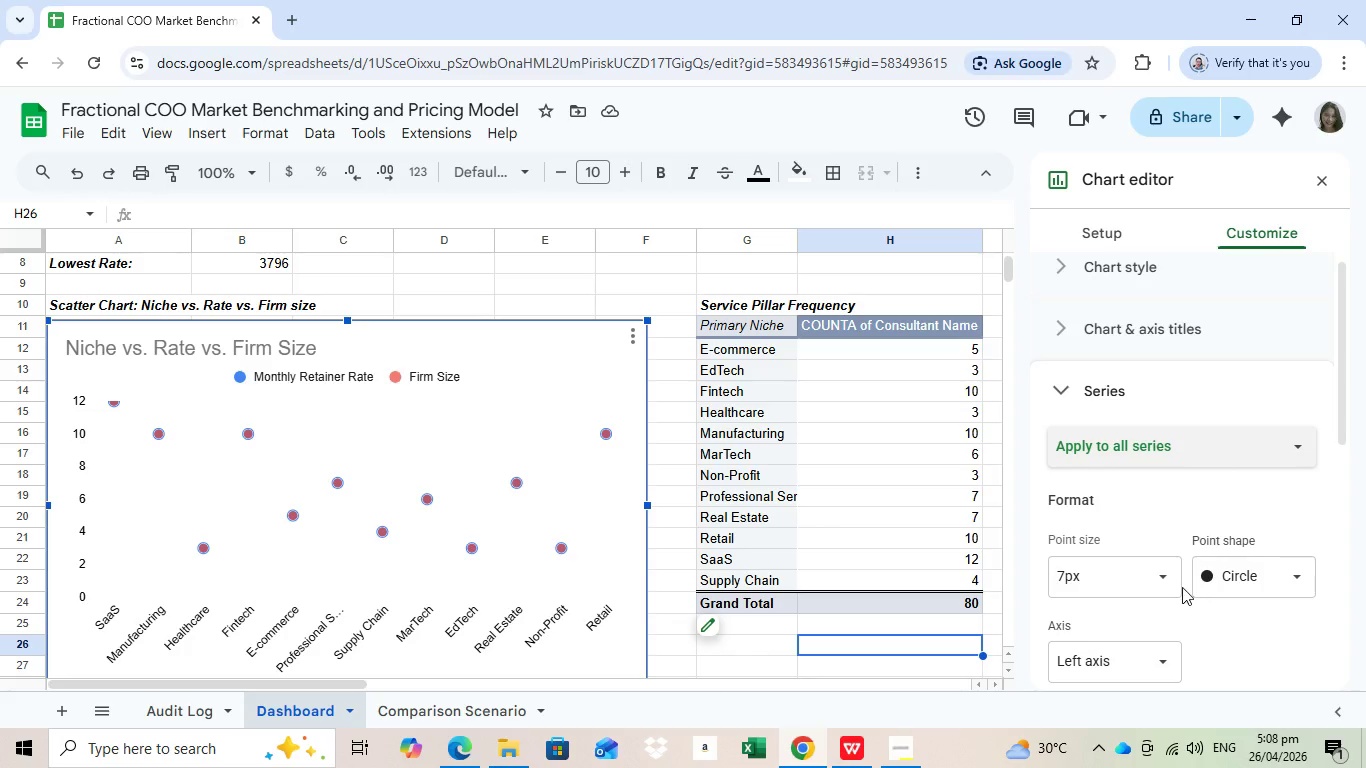 
mouse_move([1175, 606])
 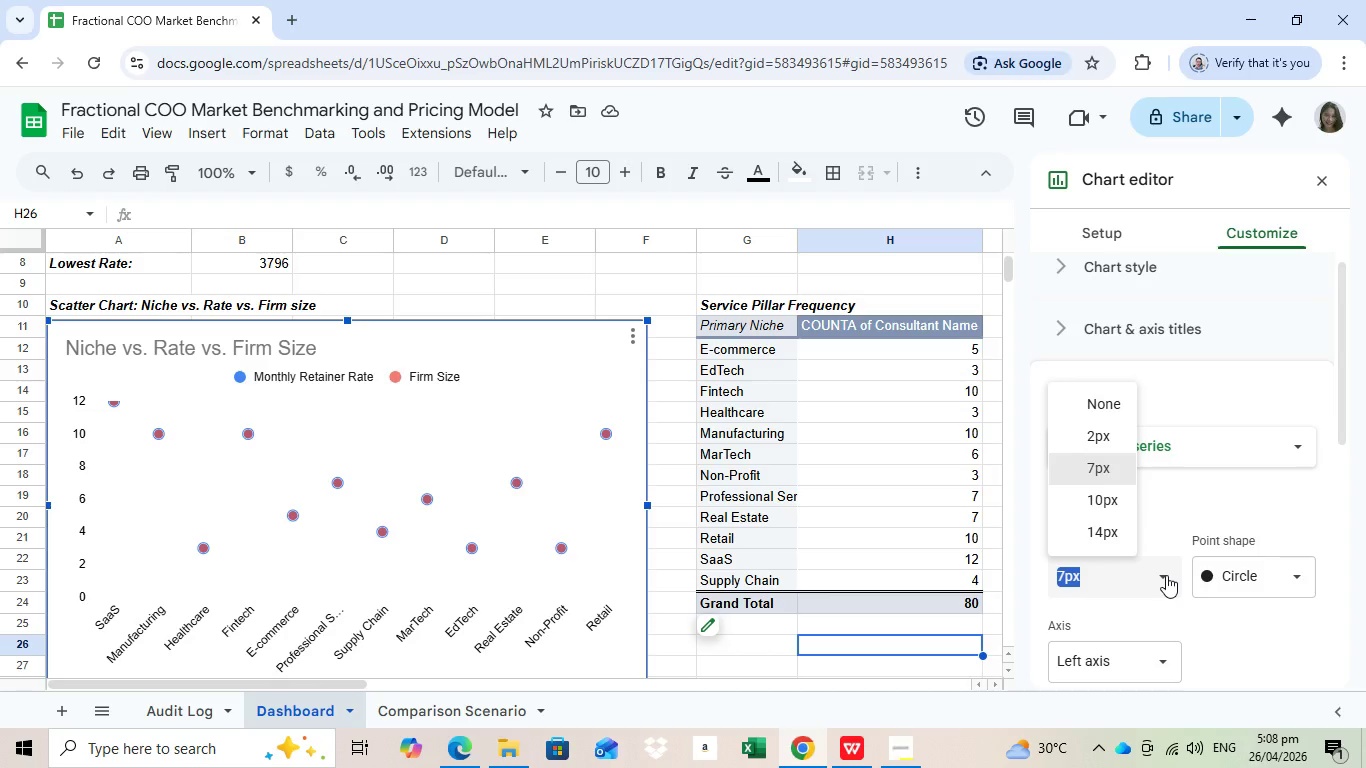 
left_click([1166, 575])
 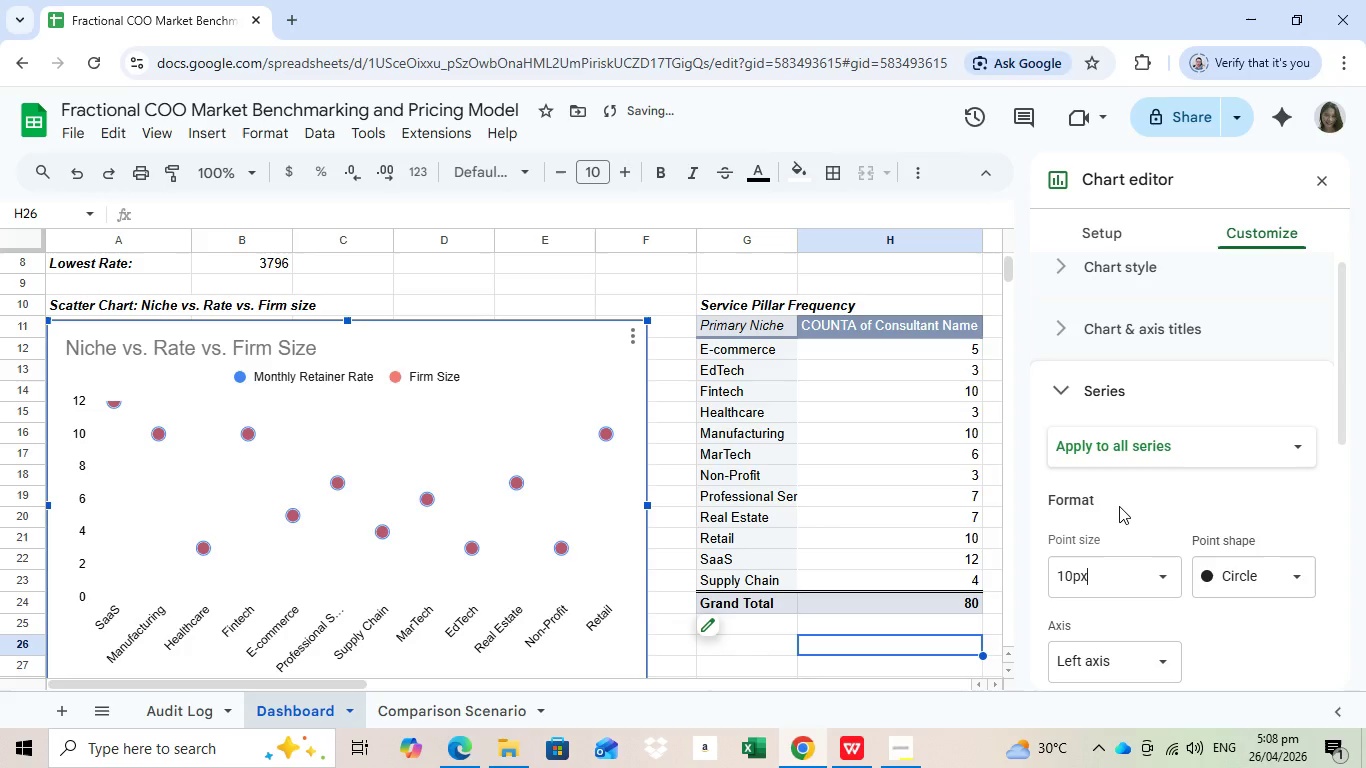 
left_click([1119, 506])
 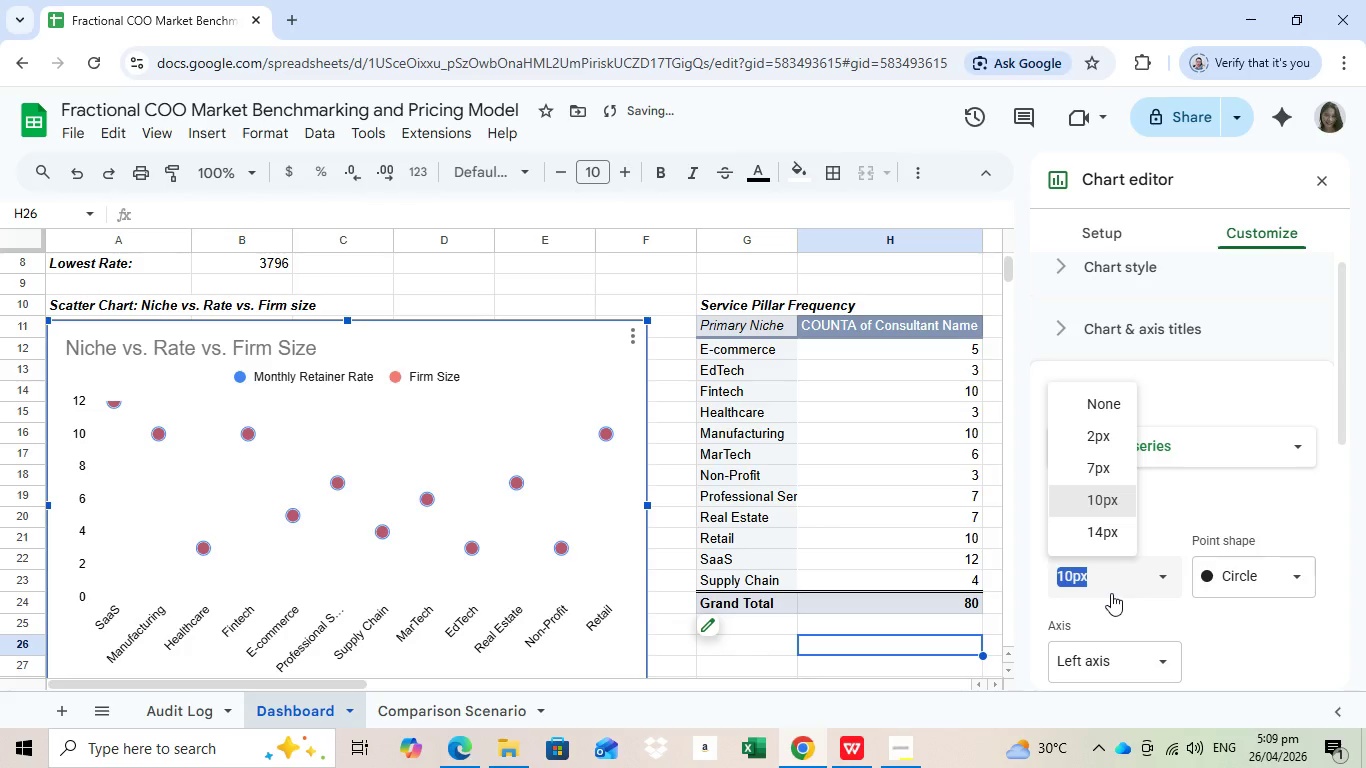 
left_click([1111, 593])
 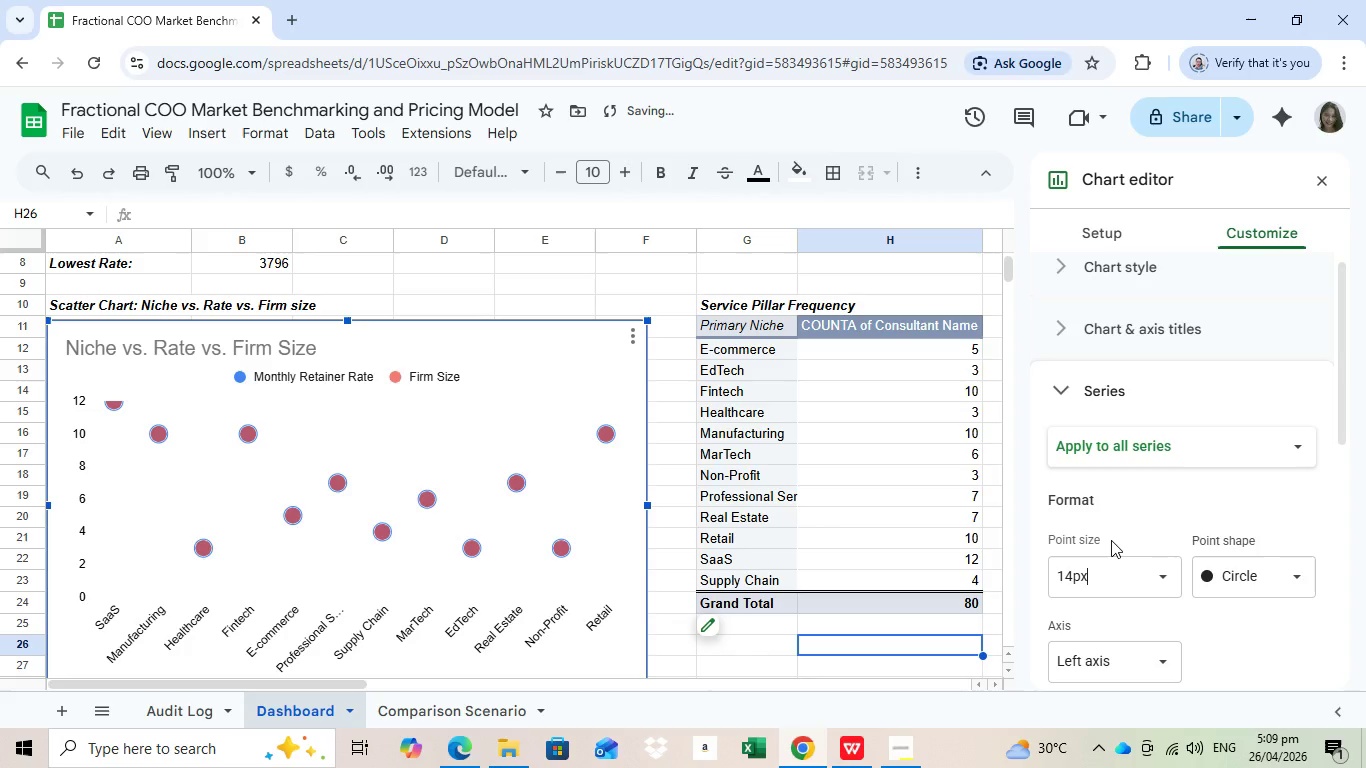 
left_click([1111, 540])
 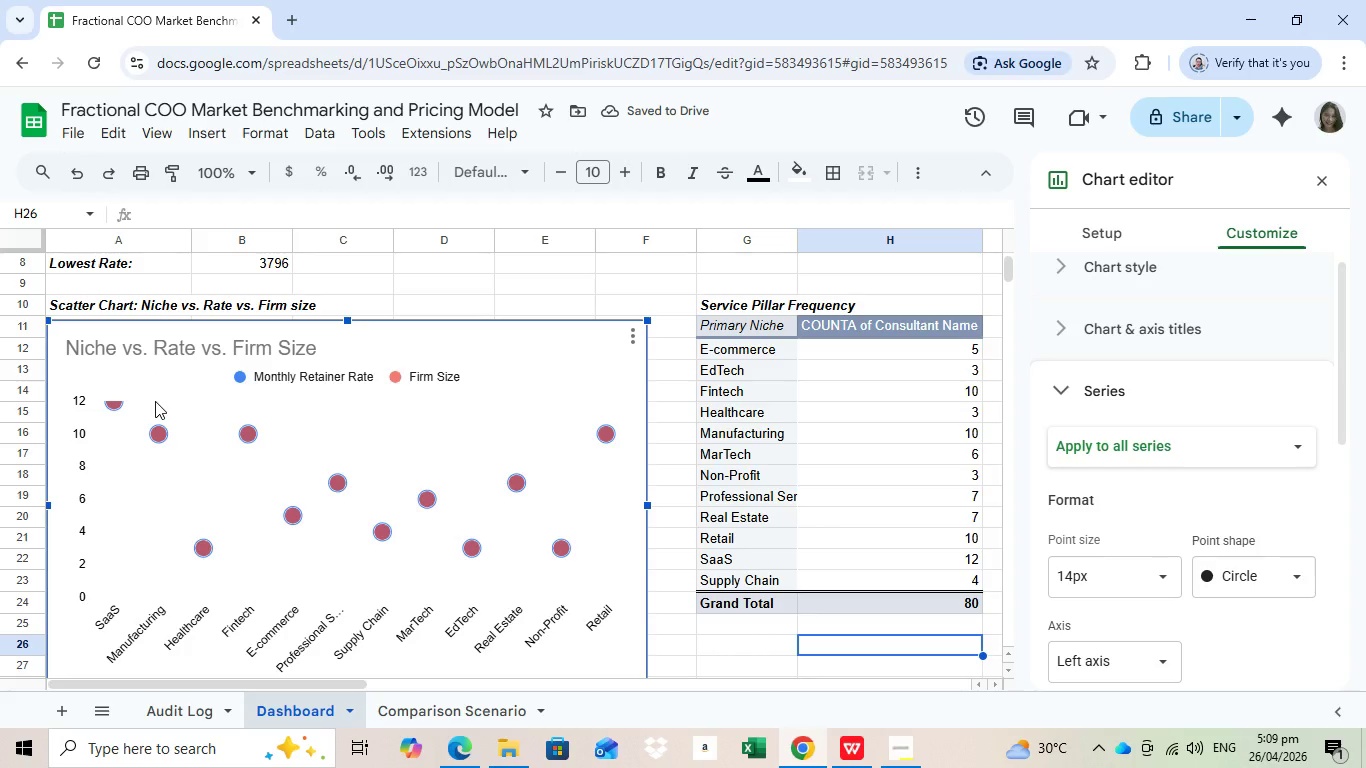 
left_click([155, 401])
 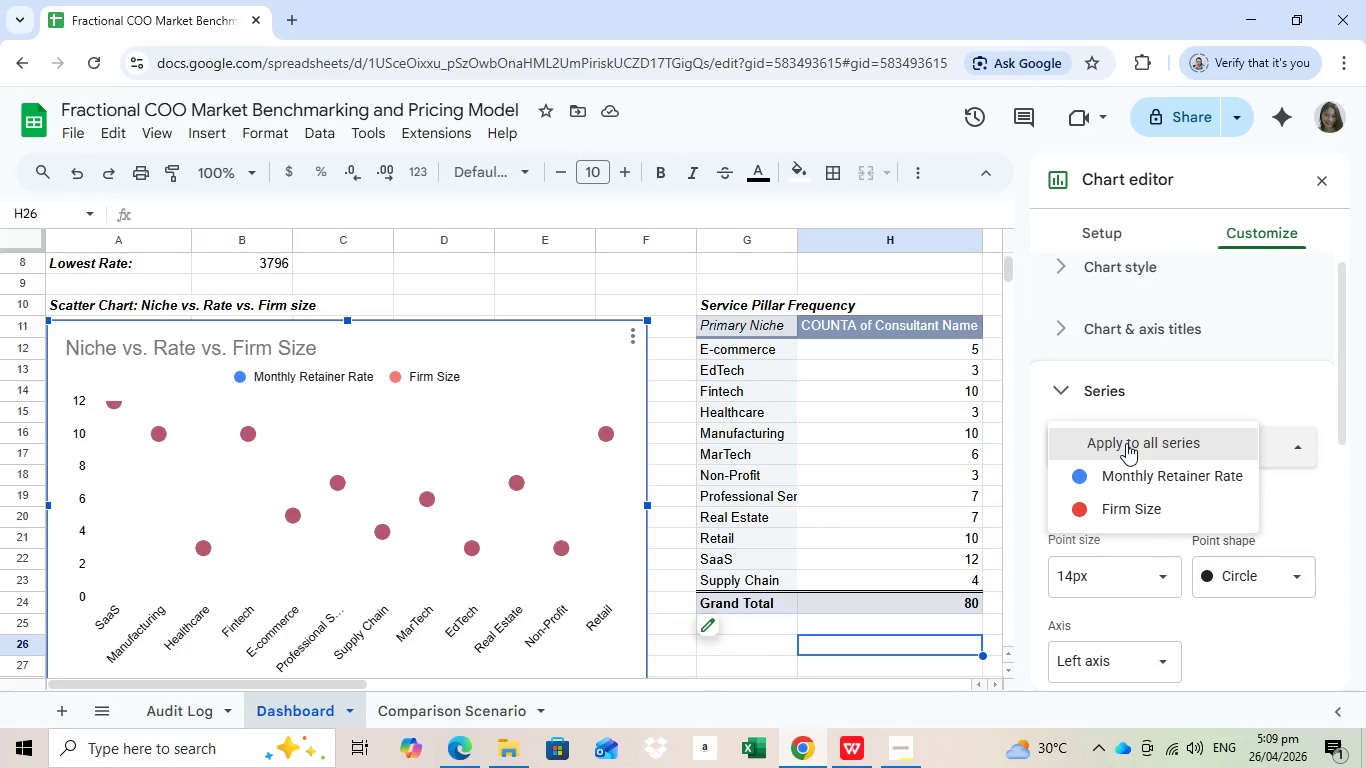 
left_click([1126, 443])
 